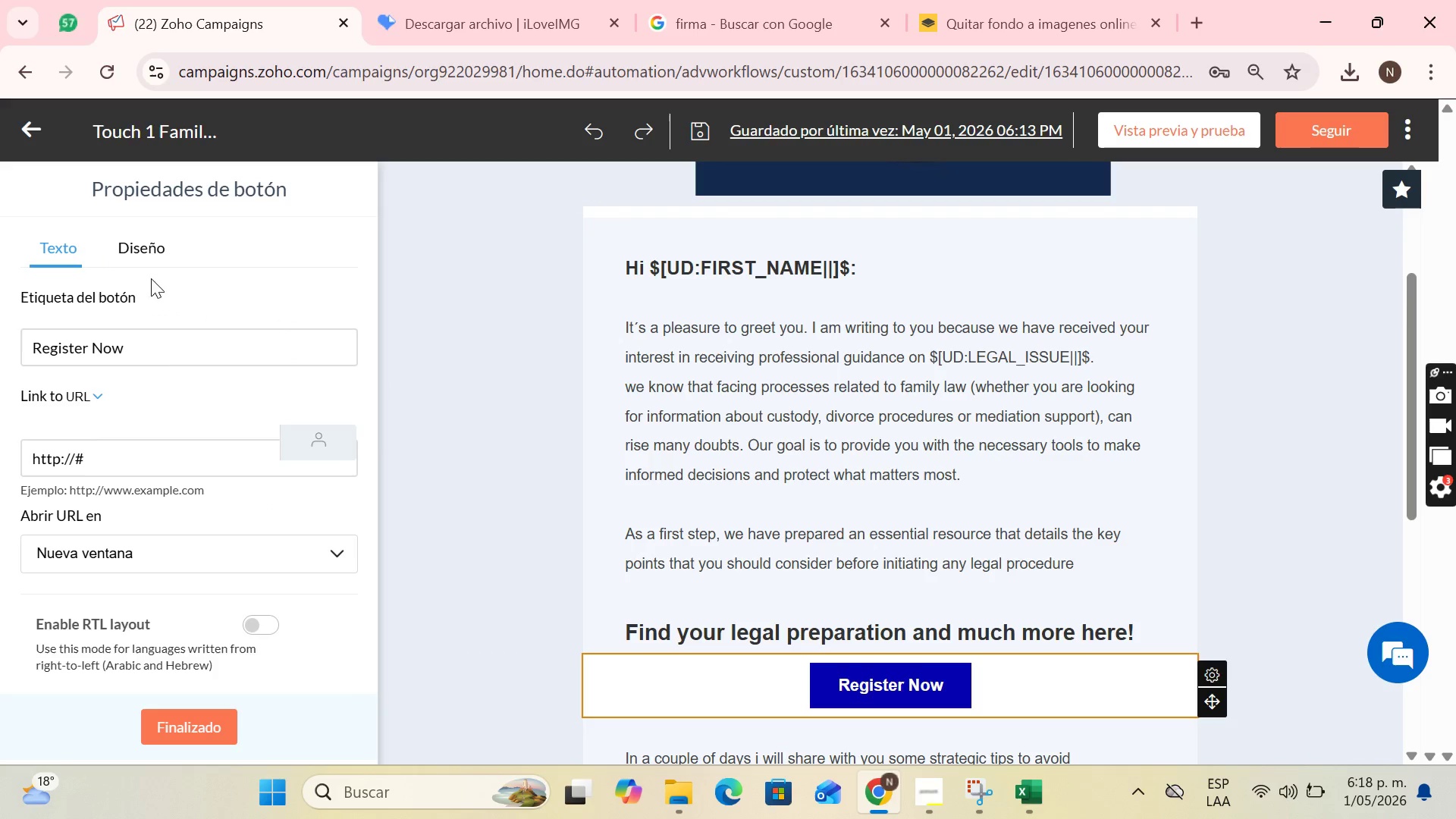 
left_click_drag(start_coordinate=[162, 354], to_coordinate=[20, 372])
 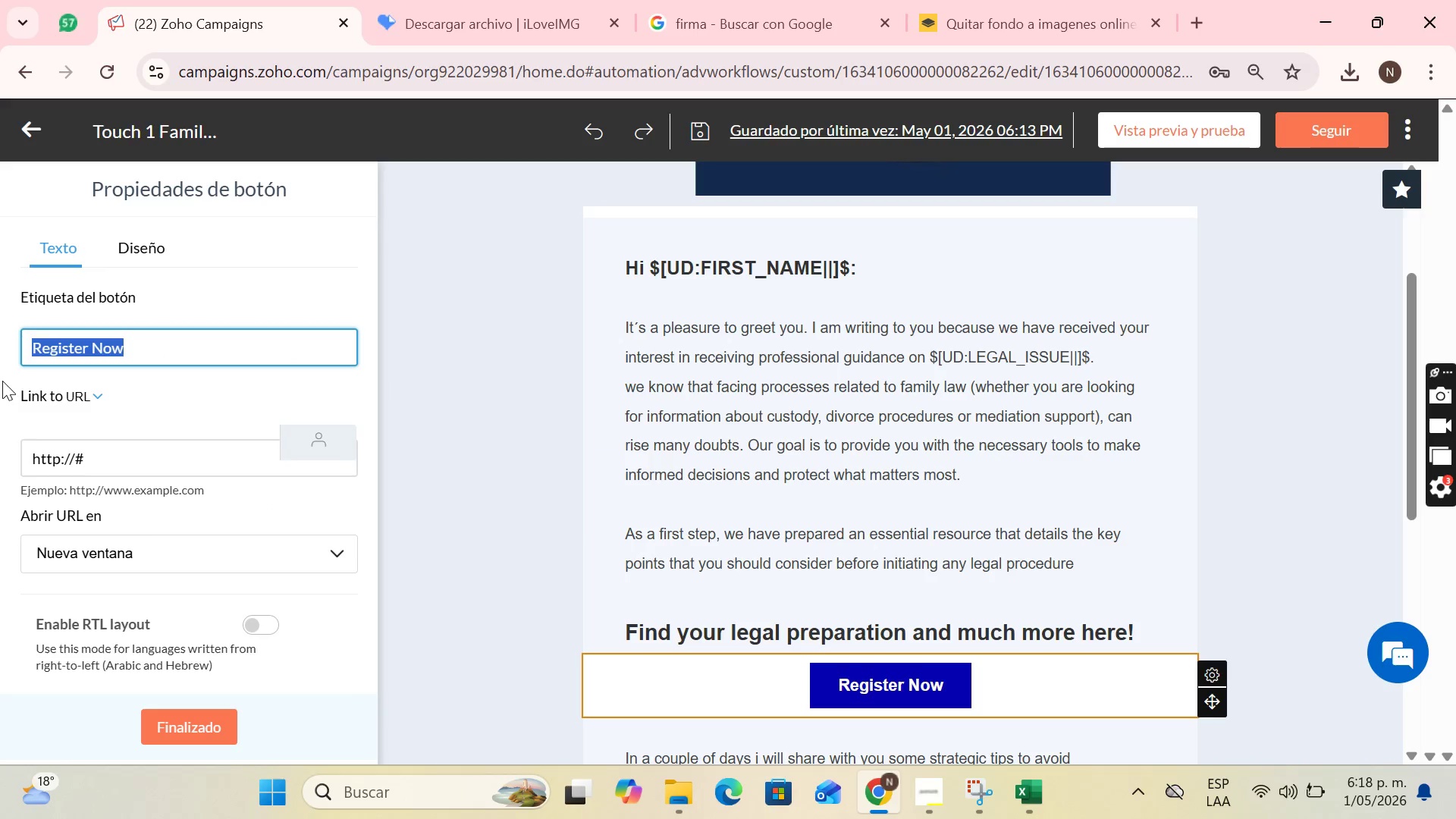 
key(Backspace)
 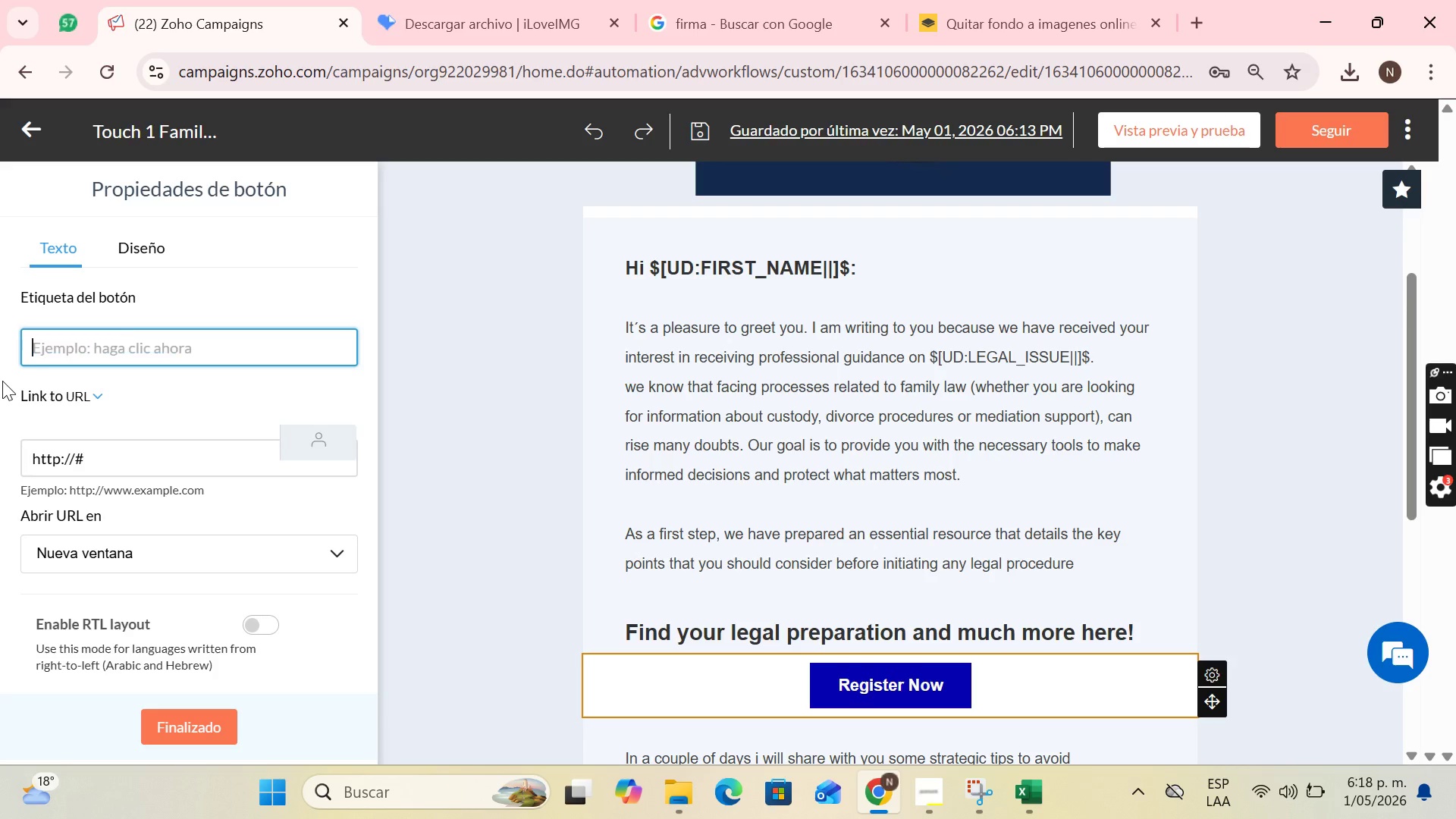 
key(CapsLock)
 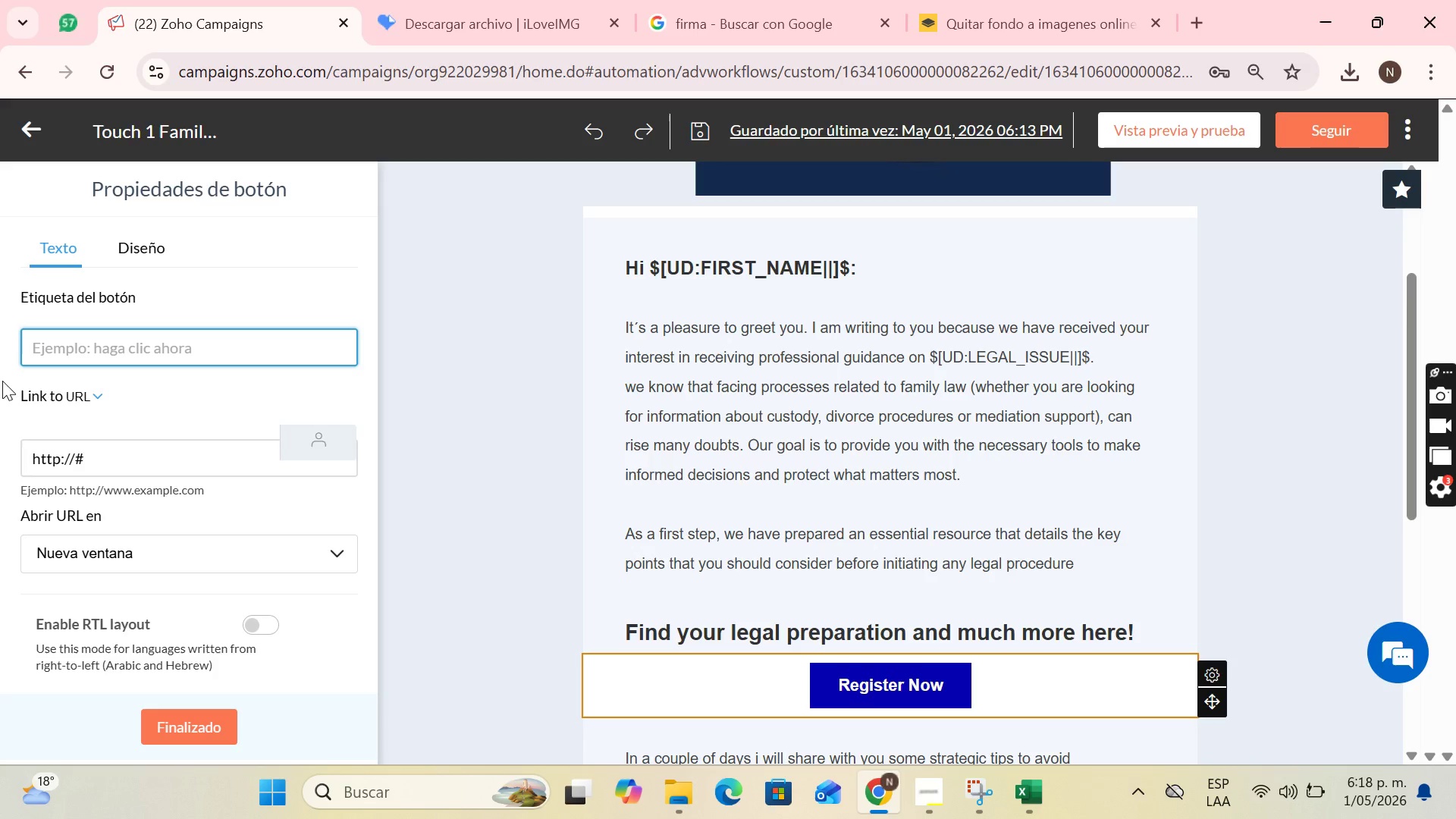 
wait(15.98)
 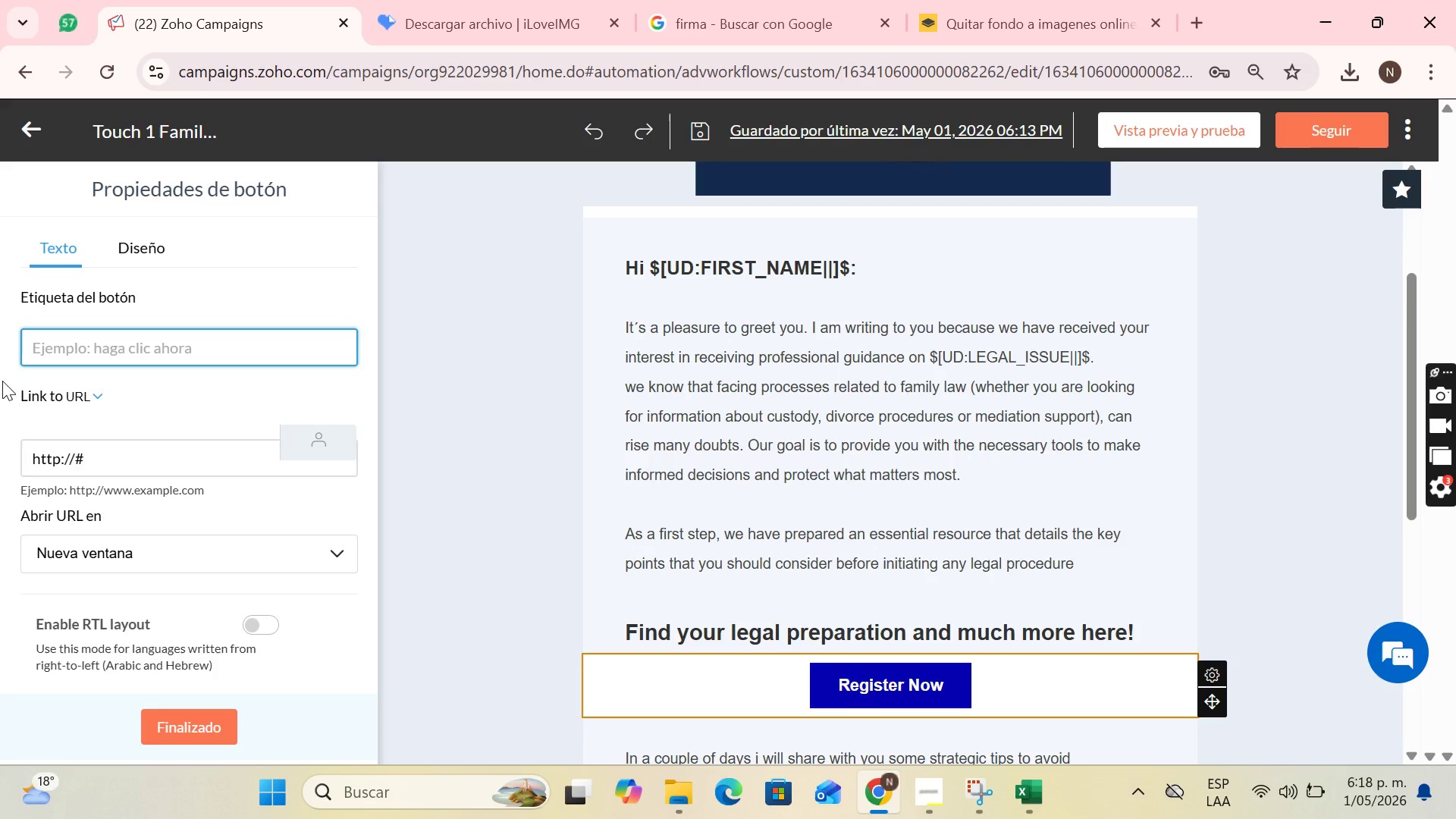 
key(CapsLock)
 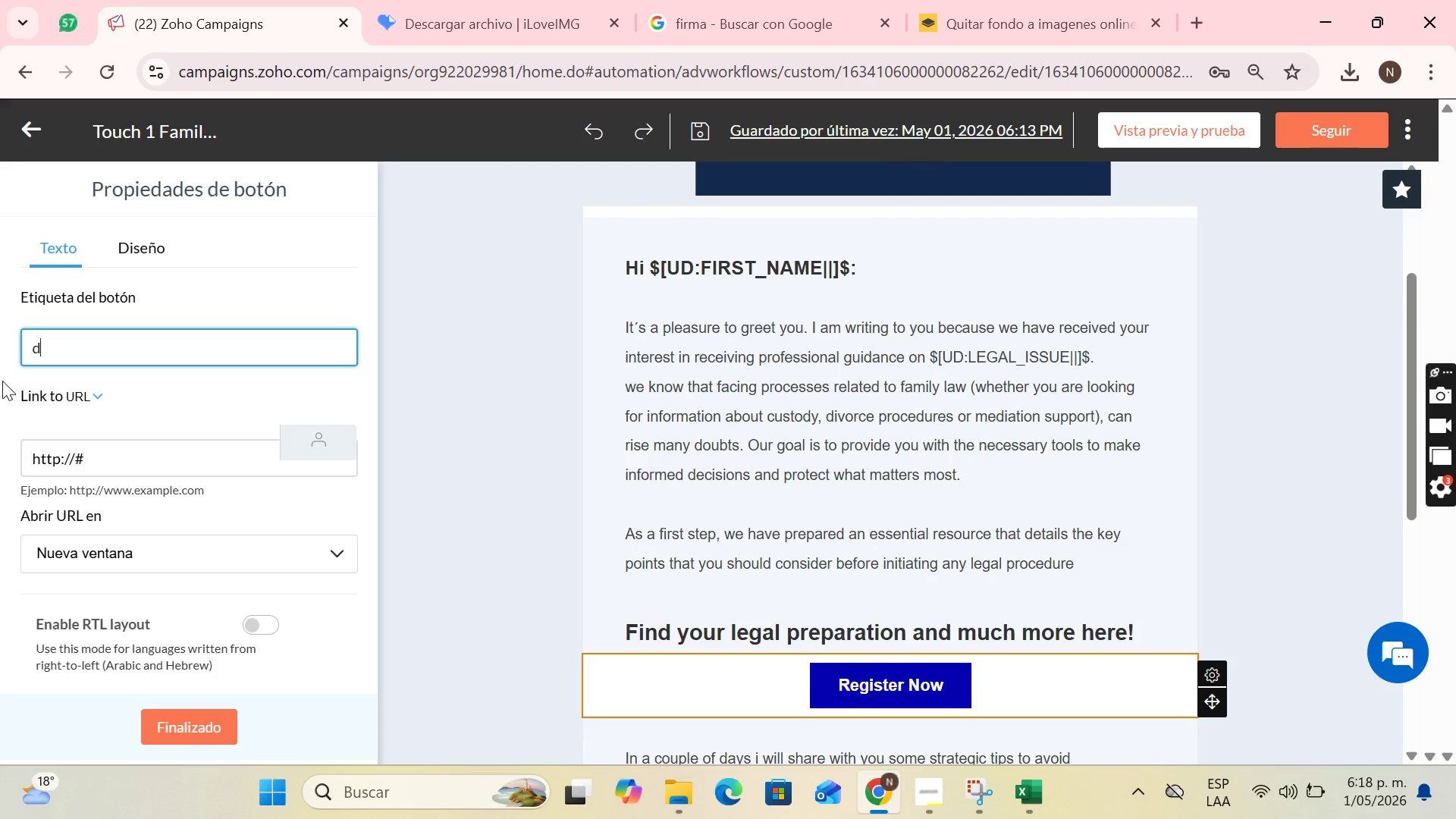 
key(D)
 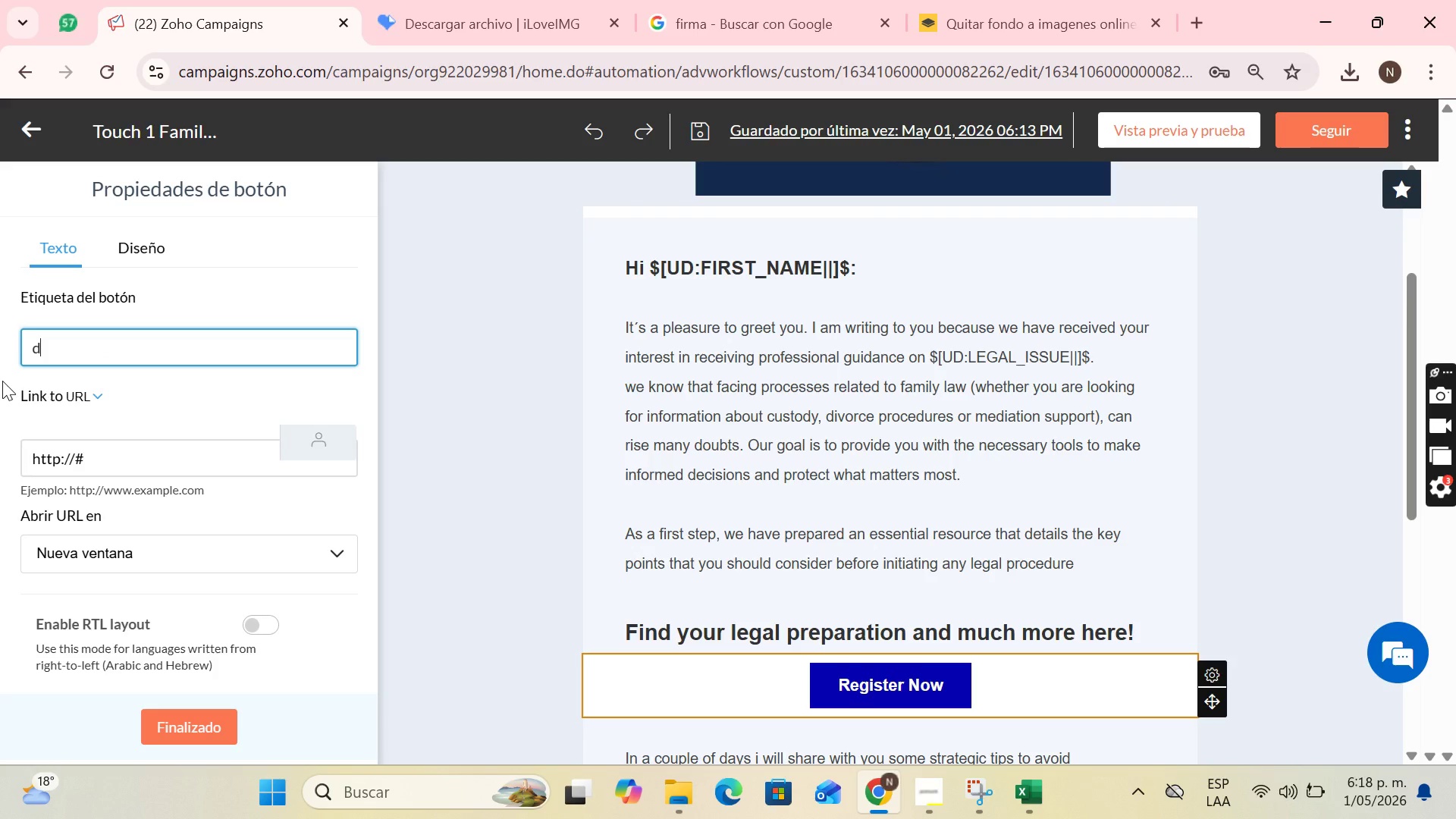 
key(CapsLock)
 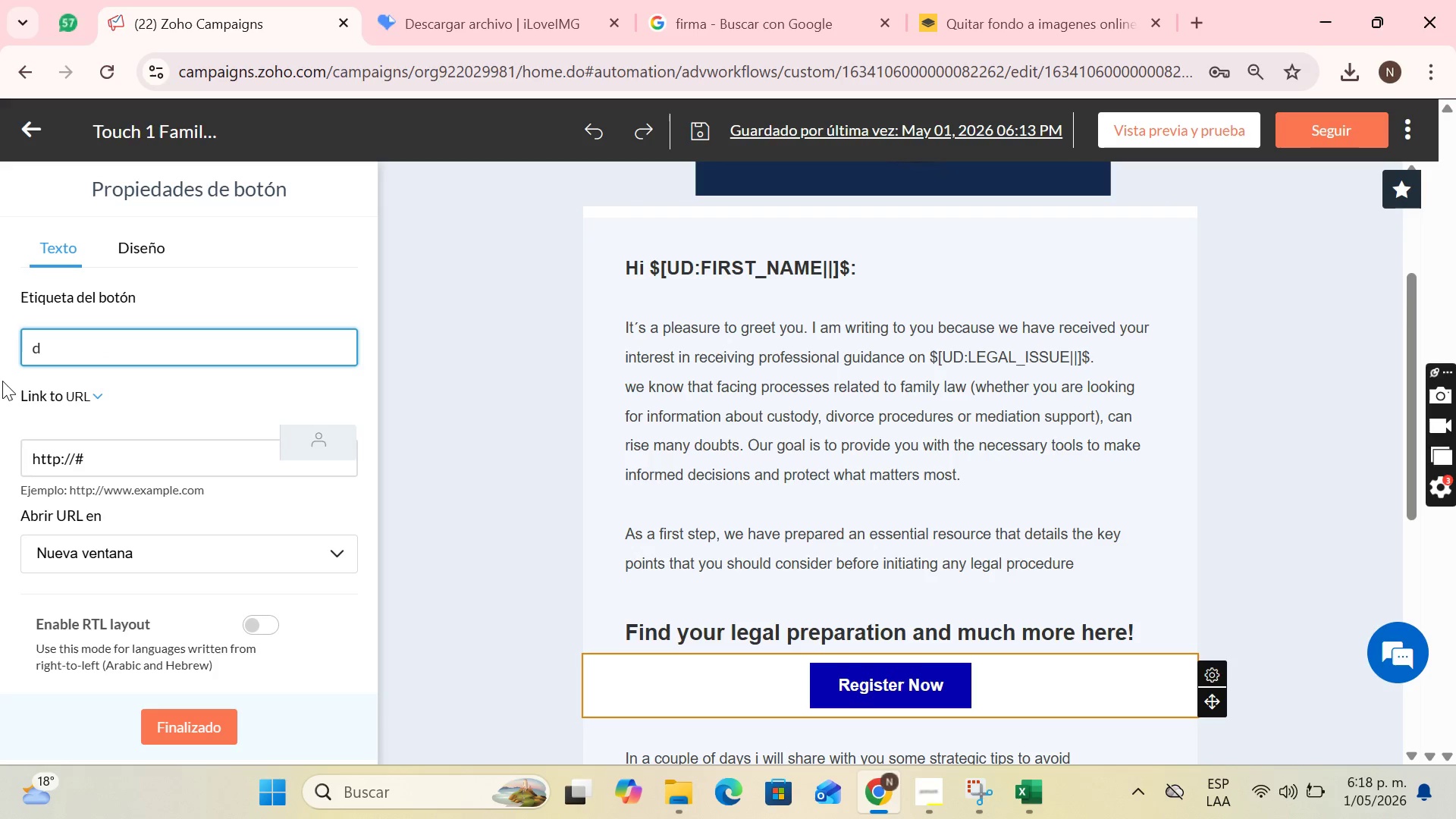 
key(Backspace)
 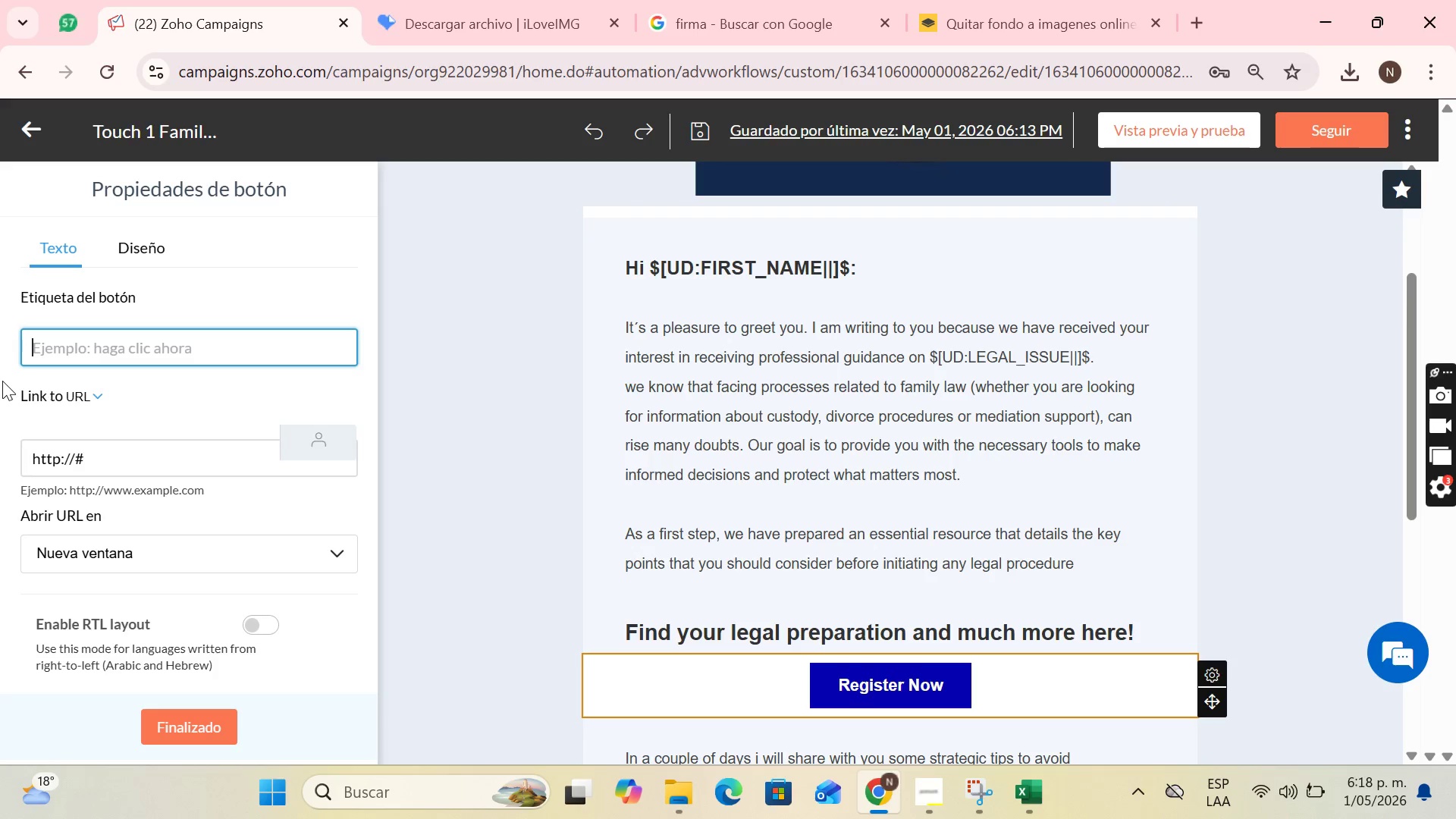 
key(D)
 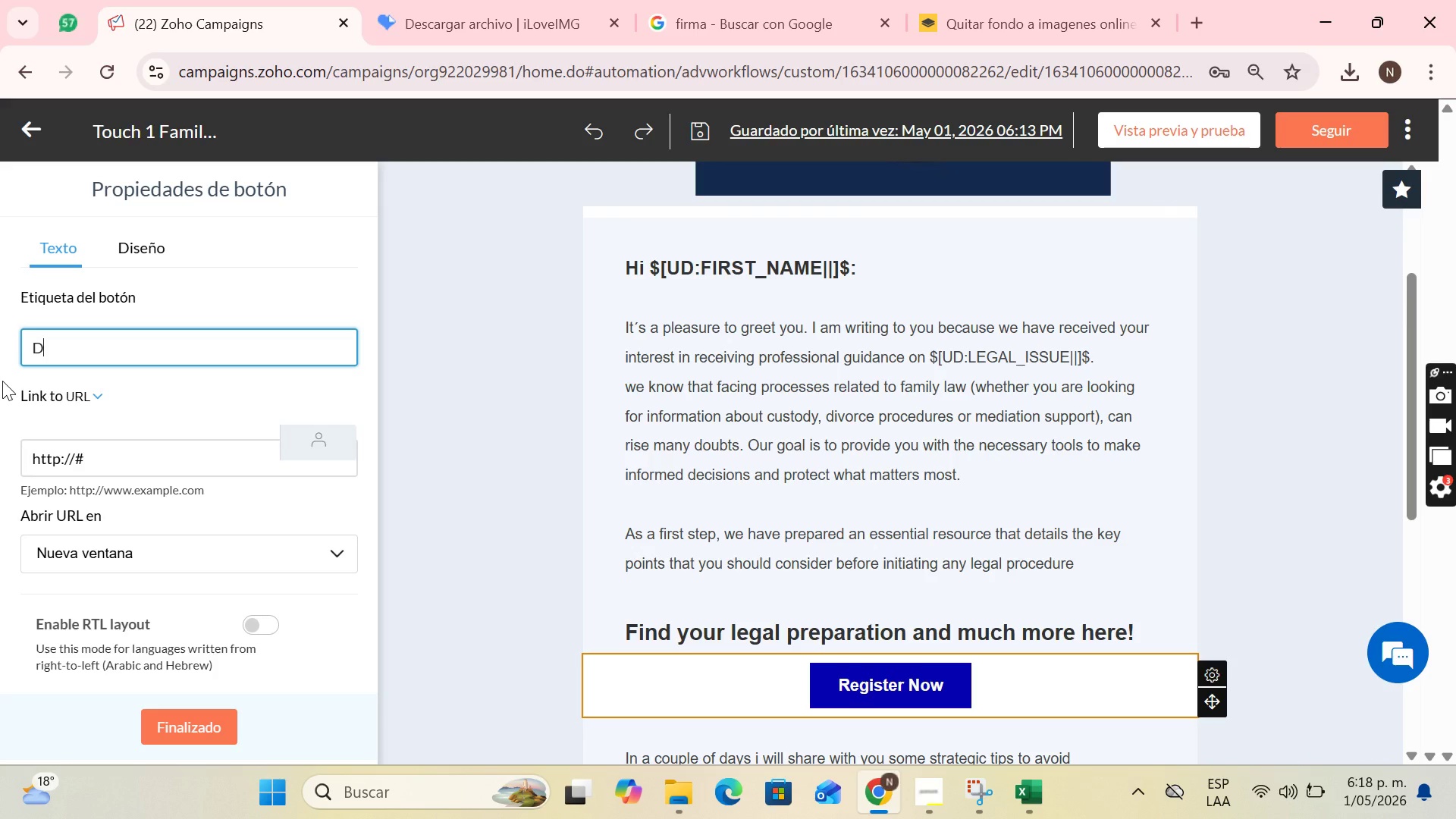 
key(CapsLock)
 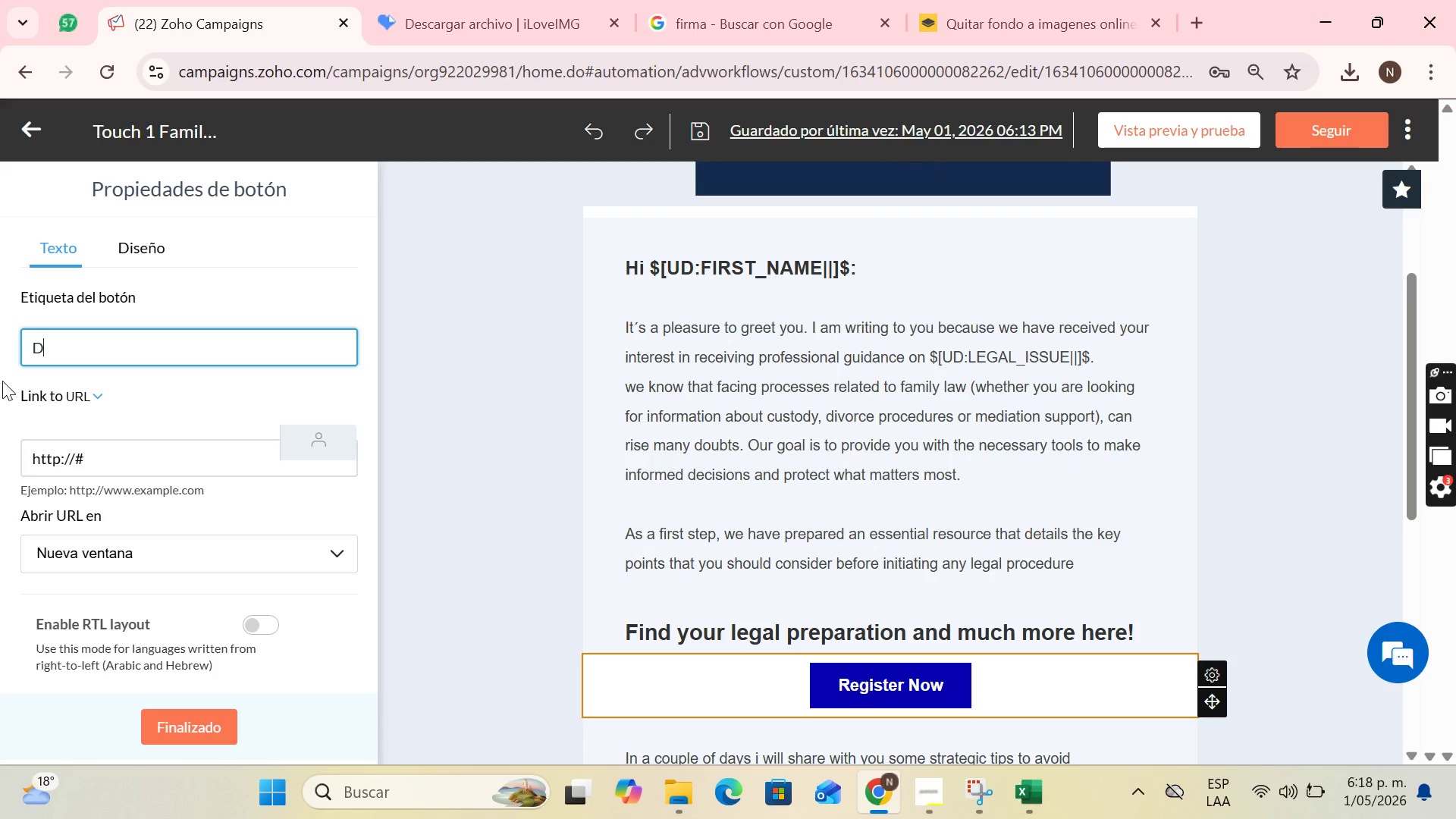 
wait(10.16)
 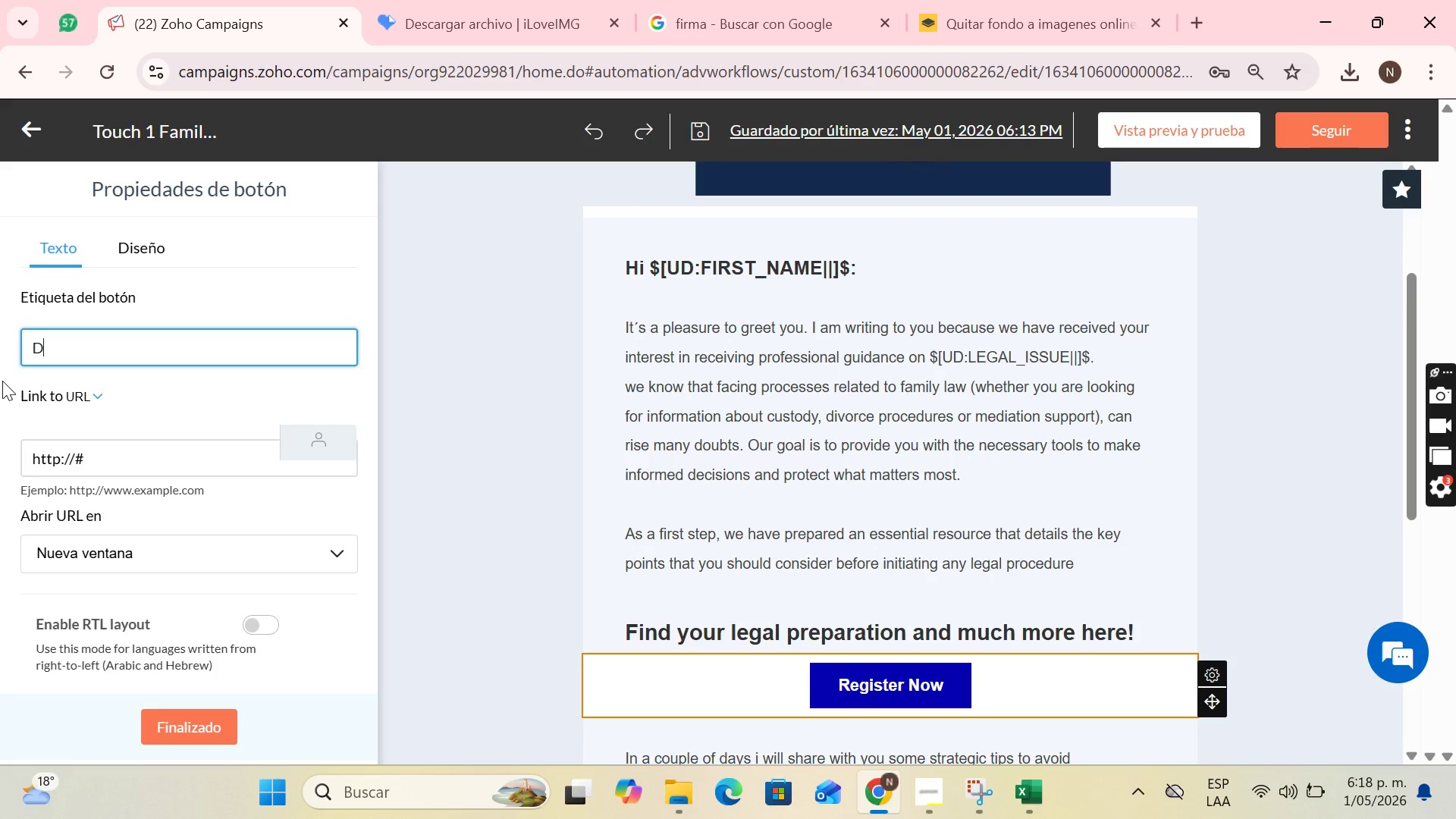 
type(ou)
key(Backspace)
type(wnloaf)
key(Backspace)
type(d LeGAL)
key(Backspace)
key(Backspace)
key(Backspace)
type(gal PreparationGuide)
 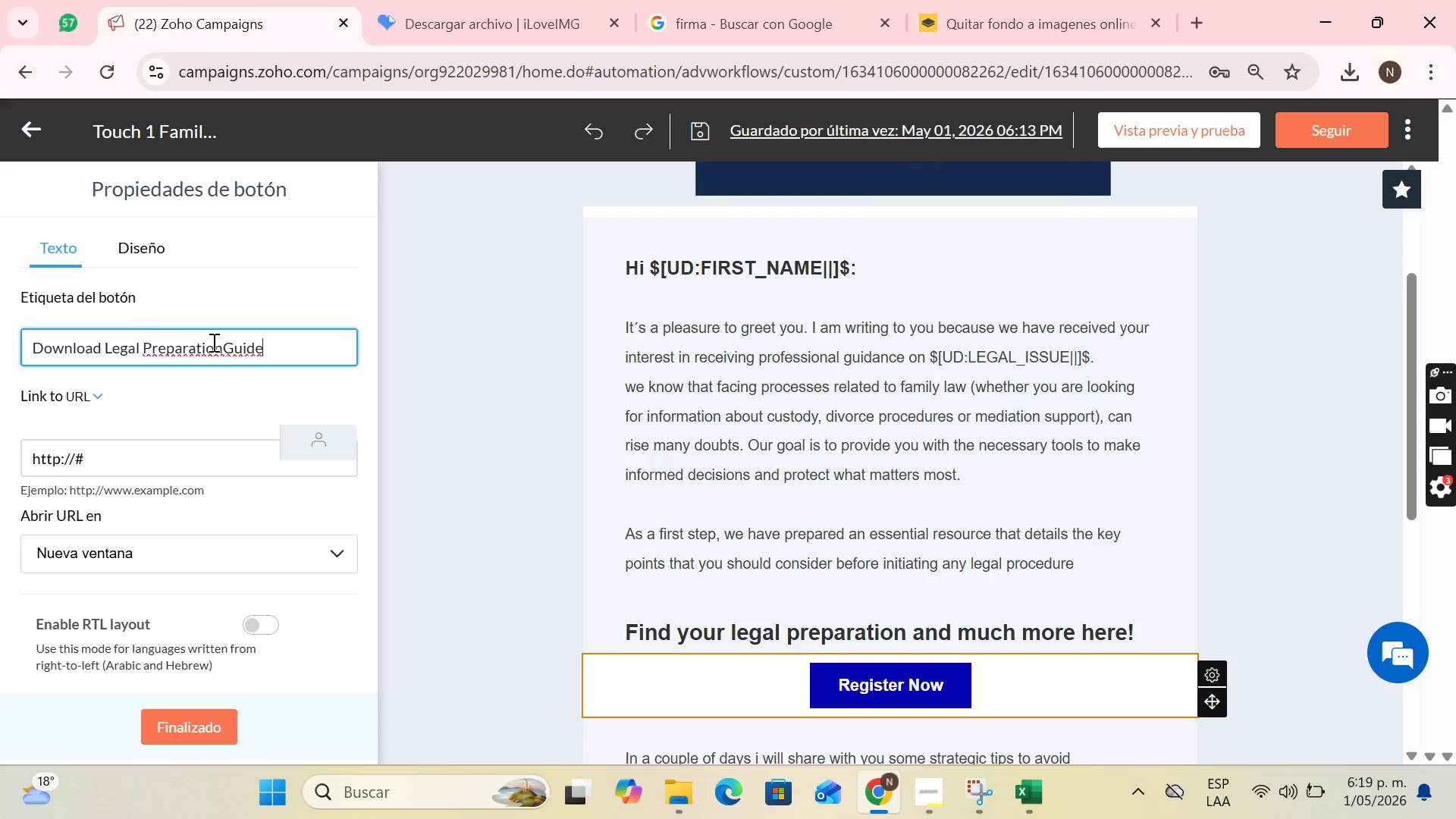 
left_click([225, 348])
 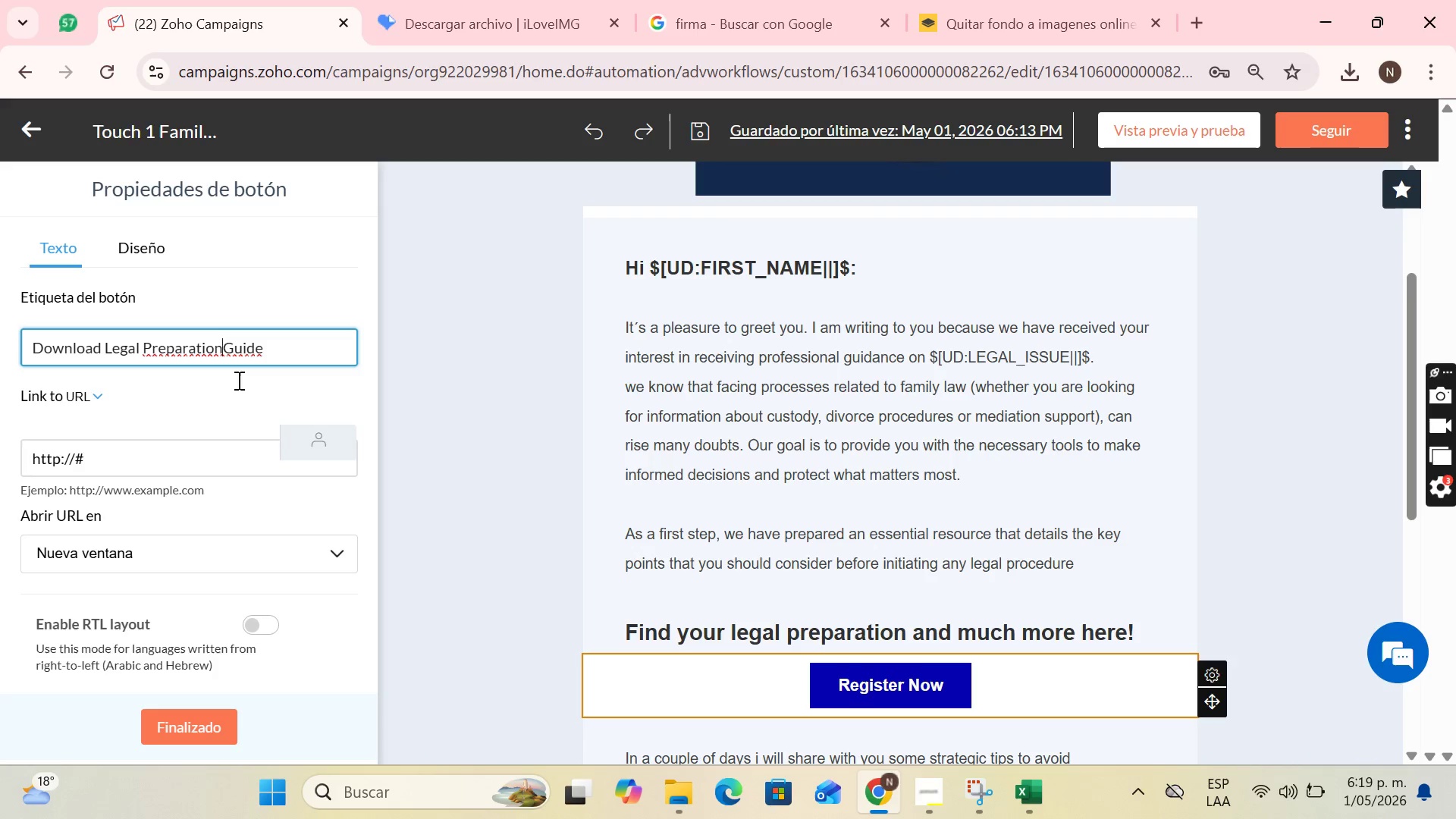 
key(Space)
 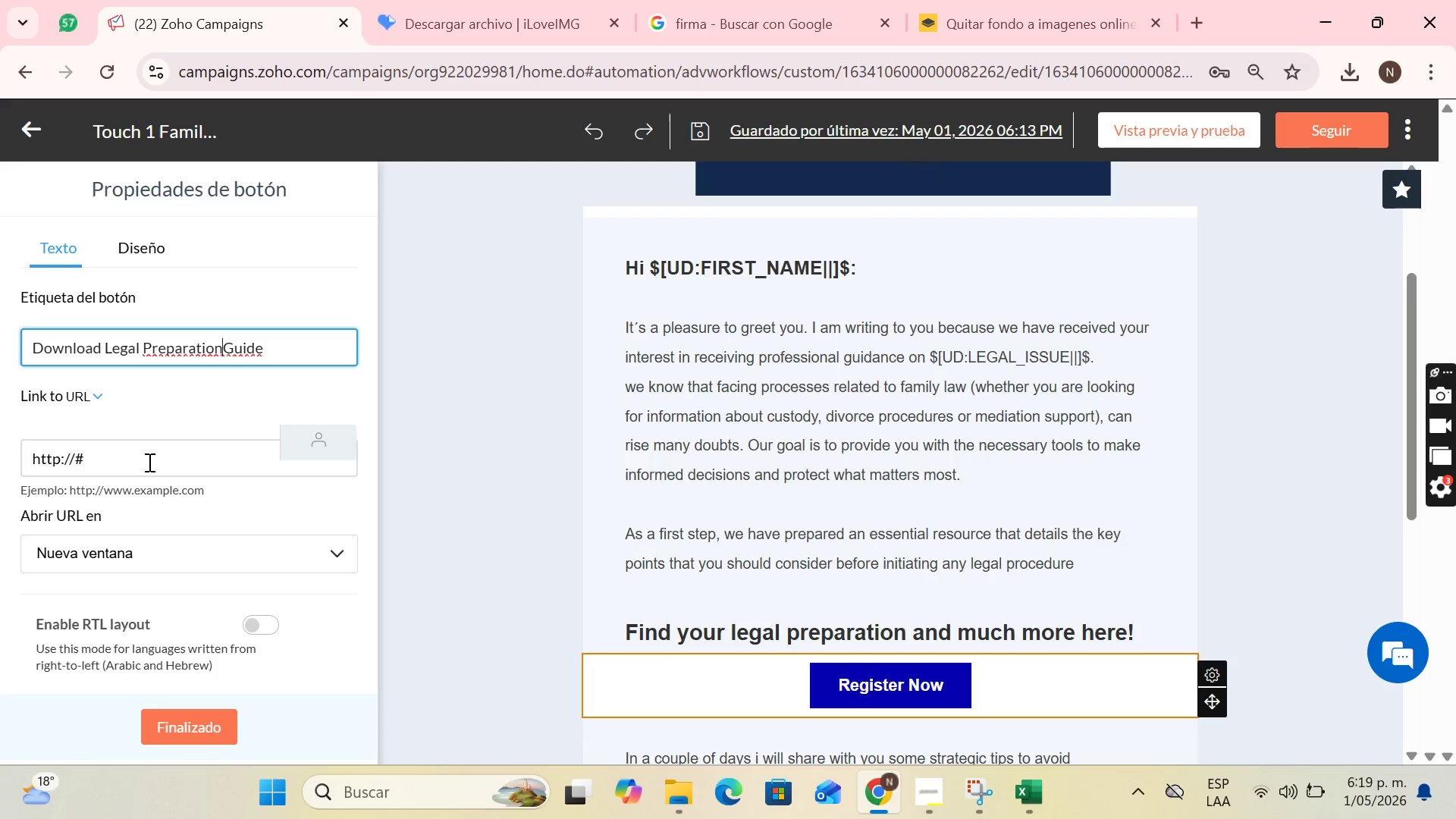 
left_click([148, 462])
 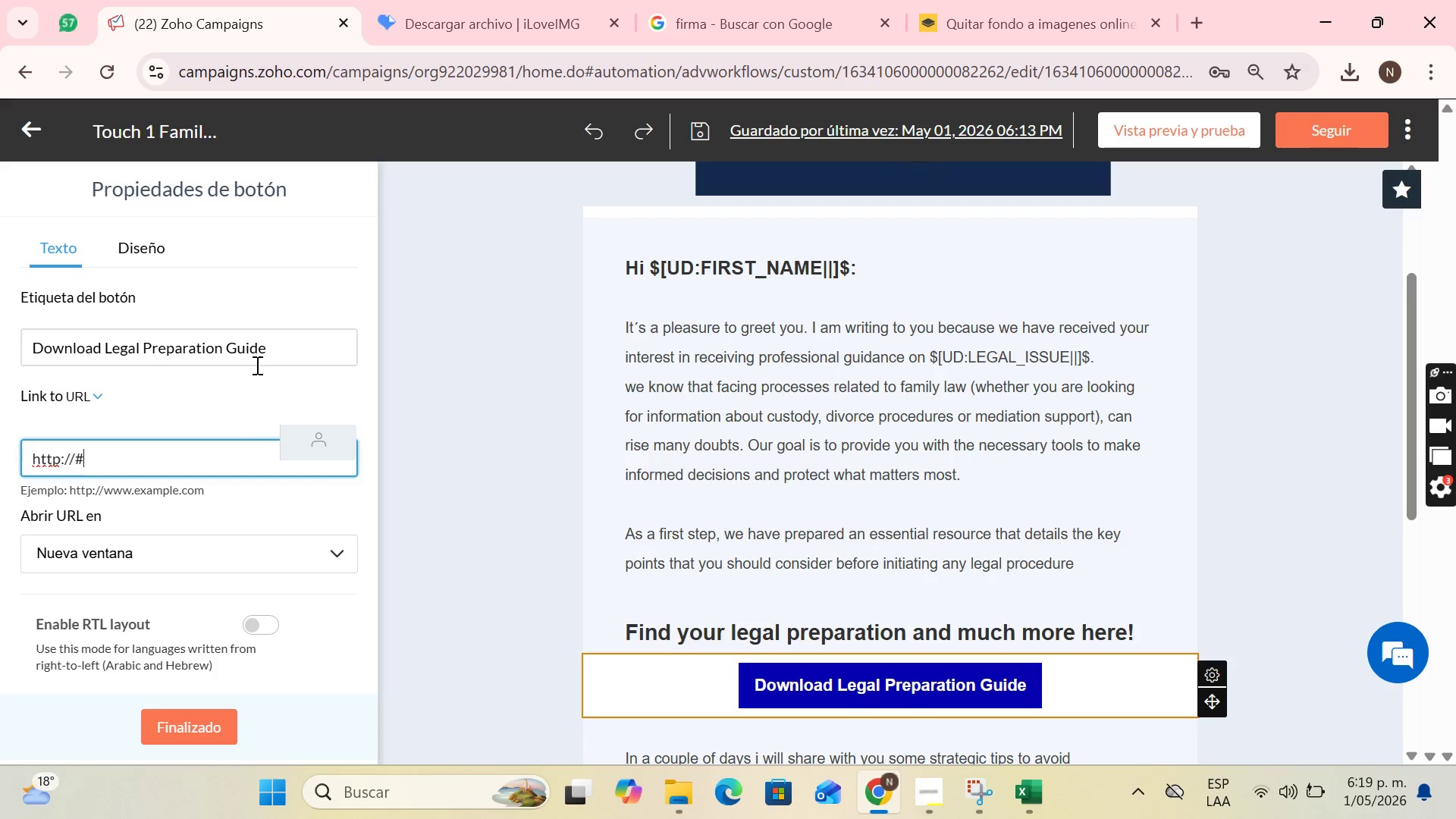 
key(Backspace)
type(www.legalpreparationguide.com)
 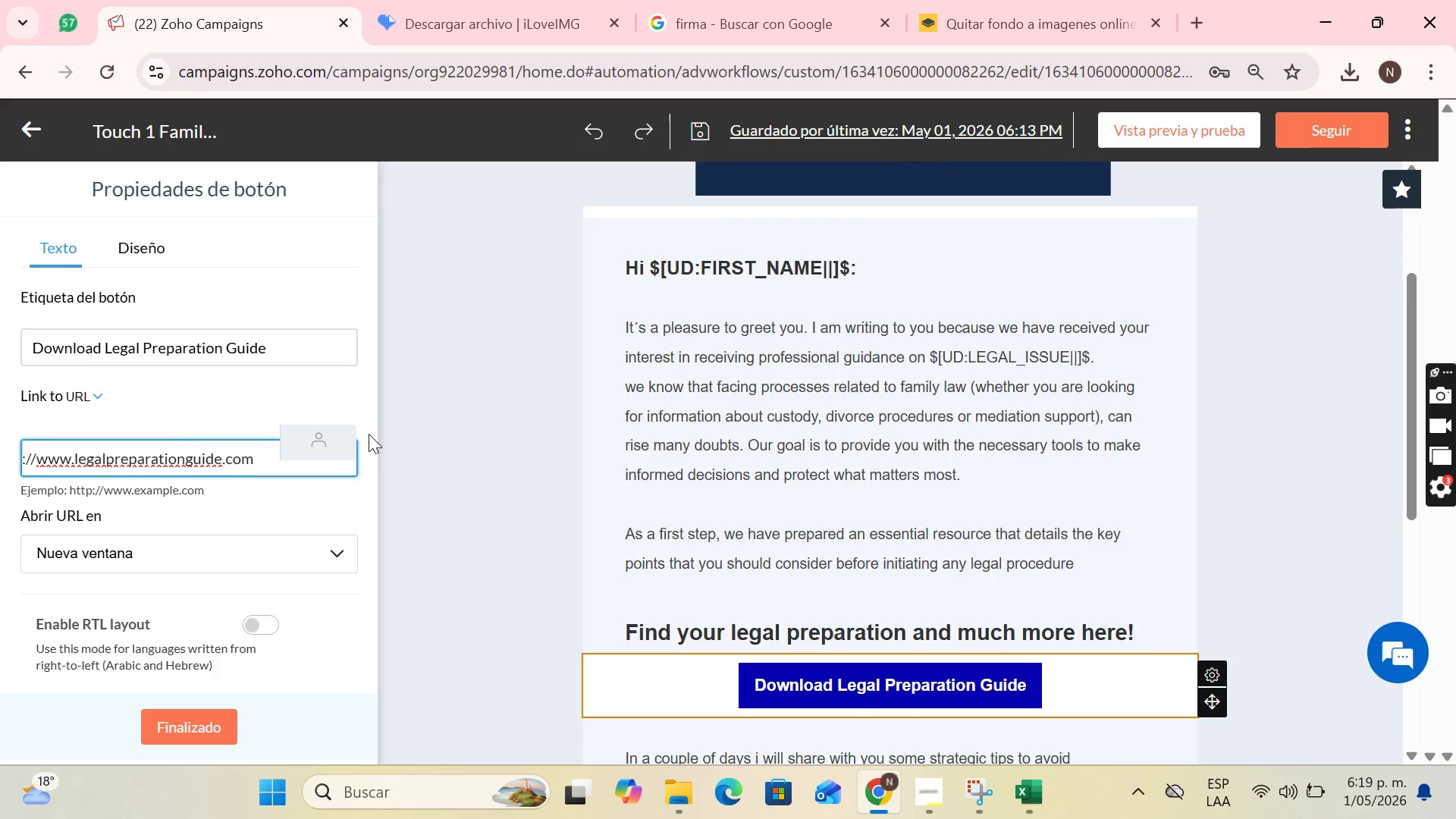 
scroll: coordinate [124, 490], scroll_direction: down, amount: 4.0
 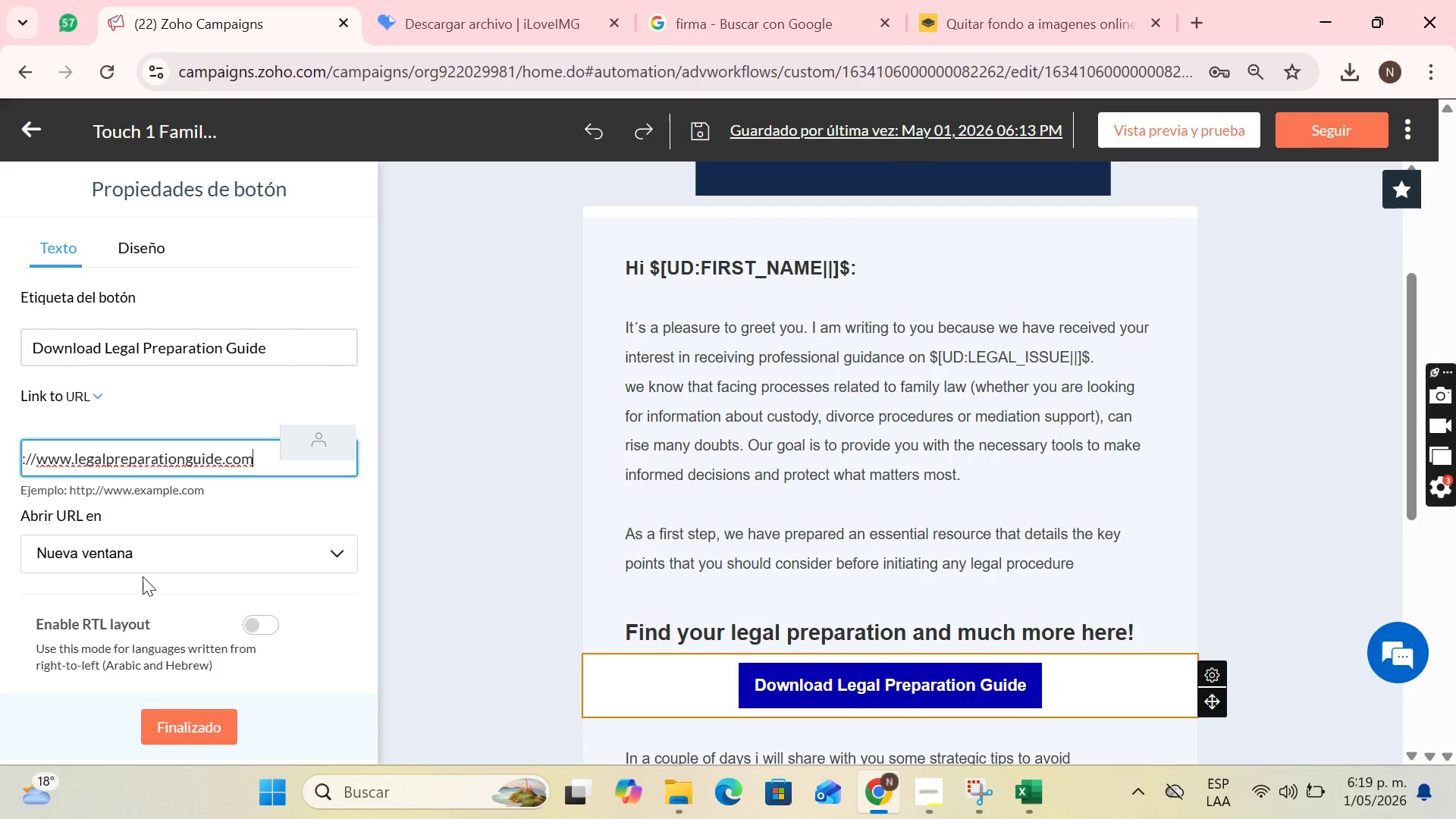 
left_click([142, 568])
 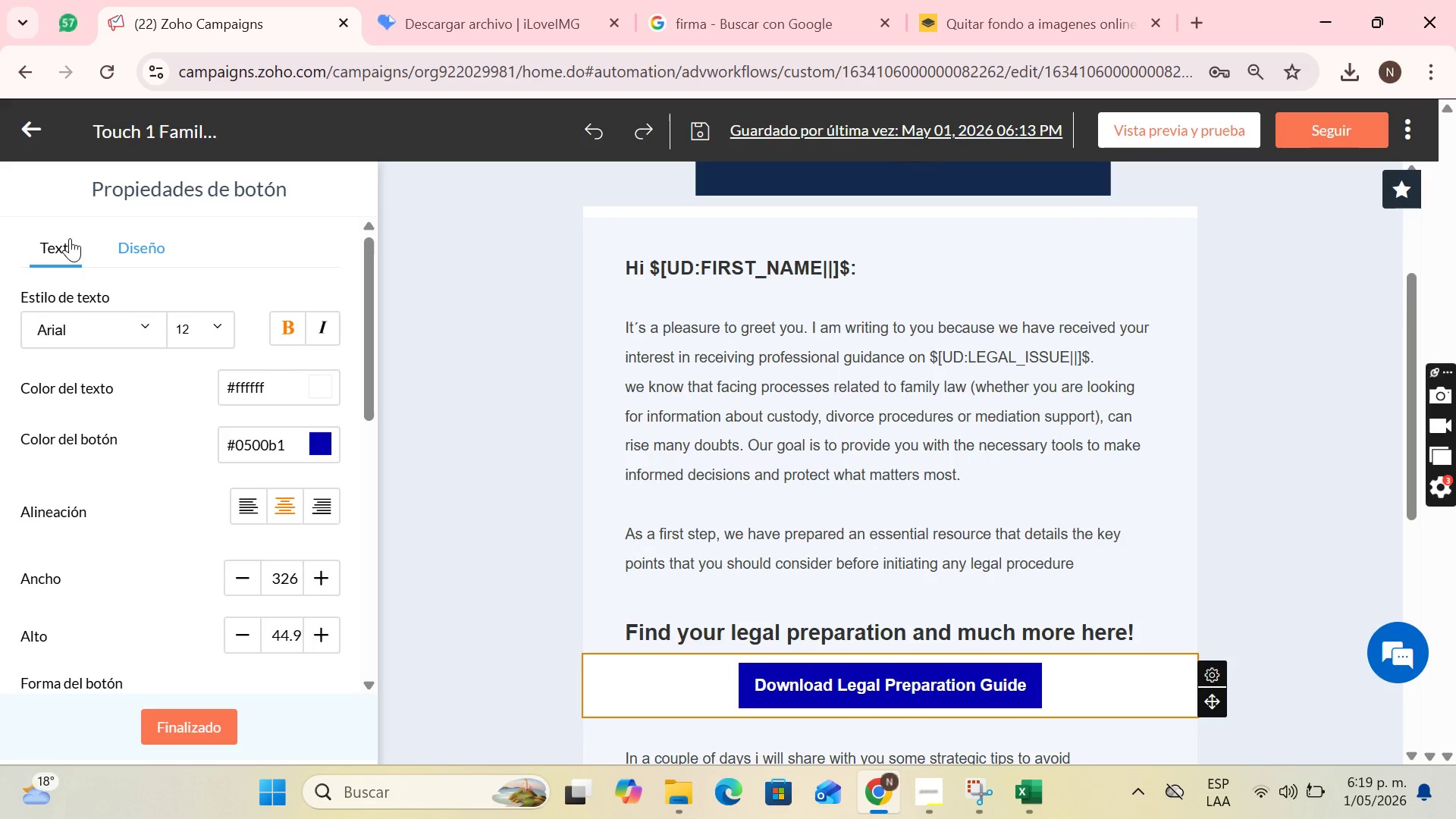 
left_click([69, 239])
 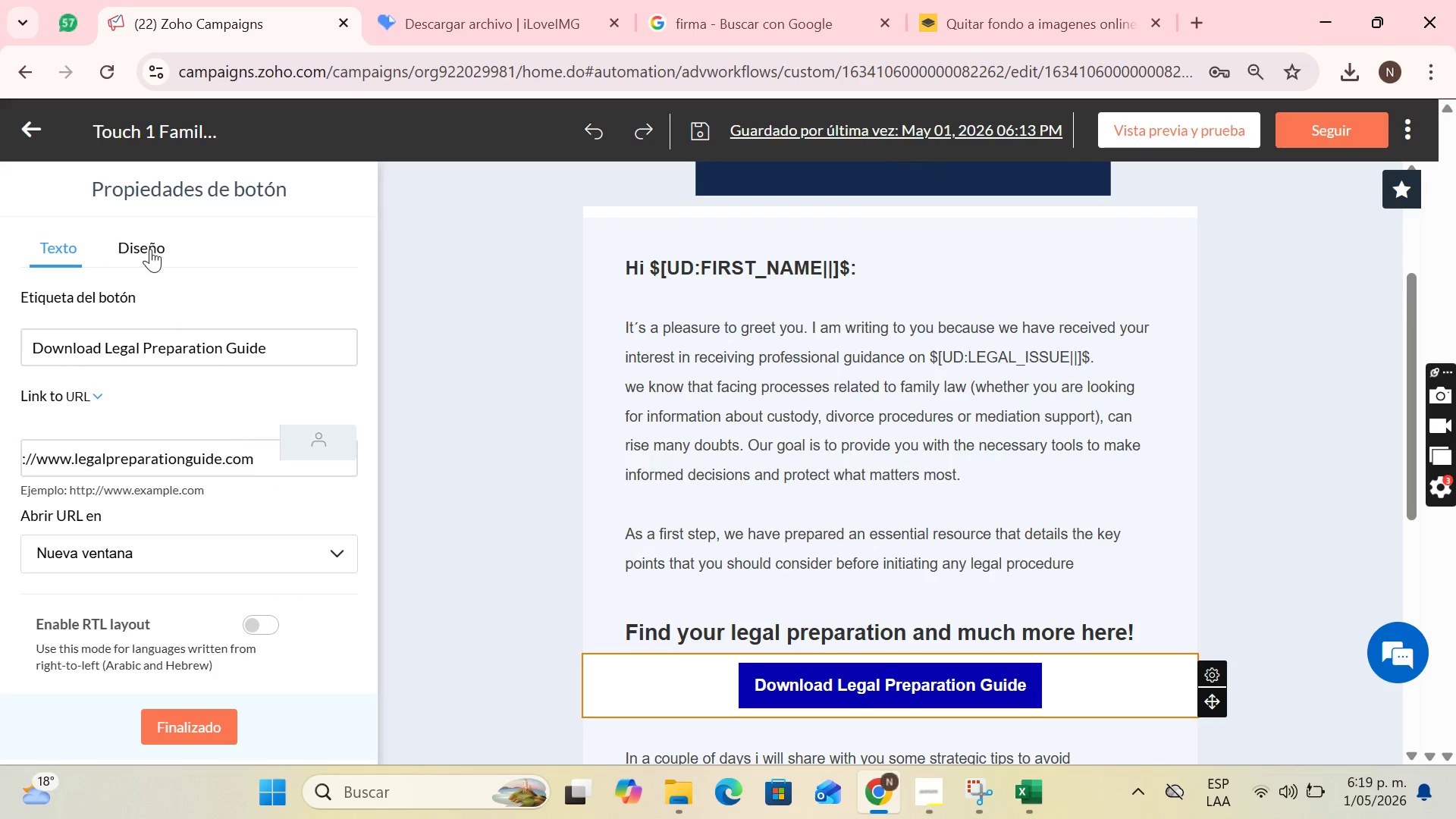 
scroll: coordinate [262, 424], scroll_direction: down, amount: 1.0
 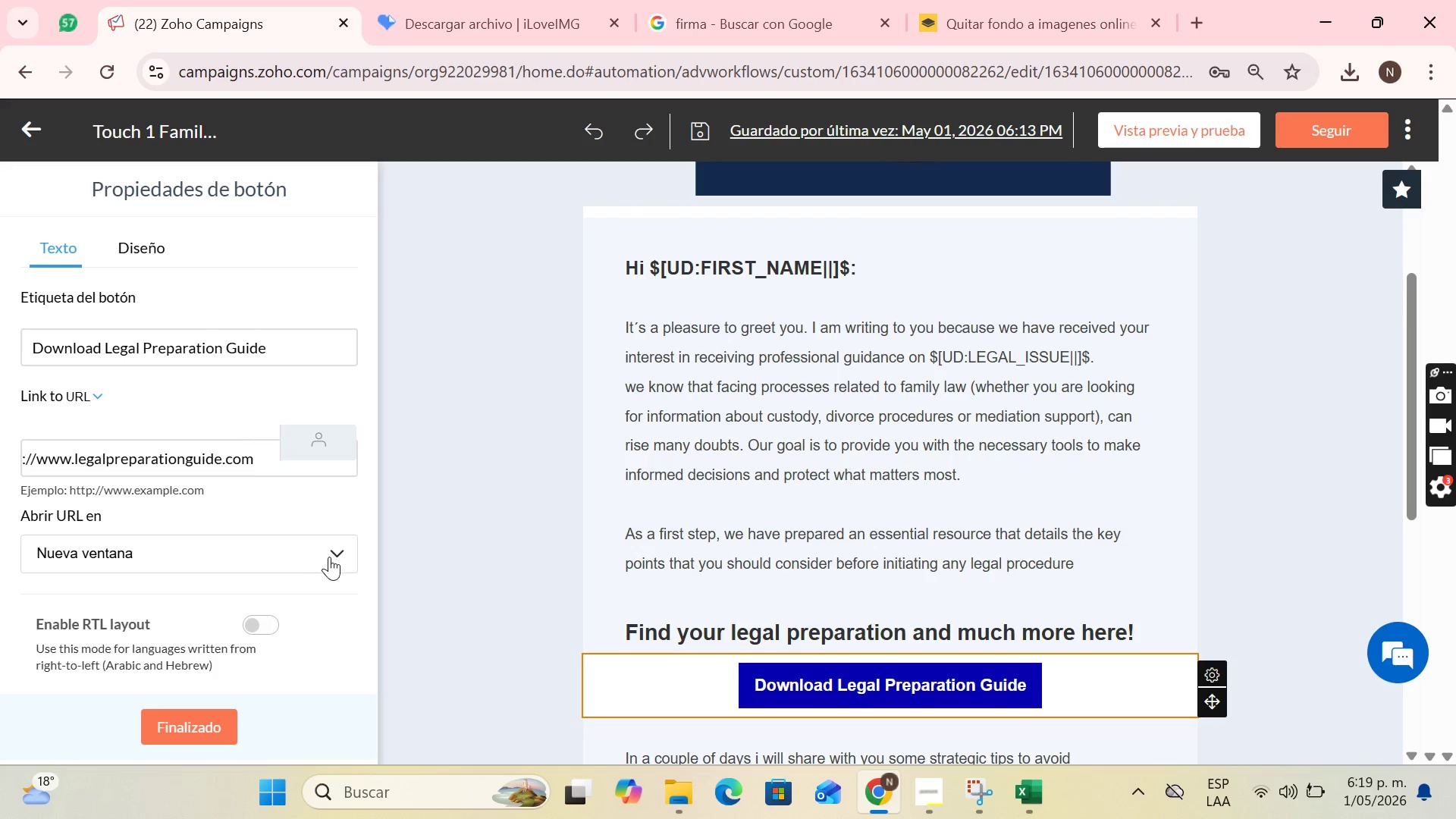 
left_click([340, 557])
 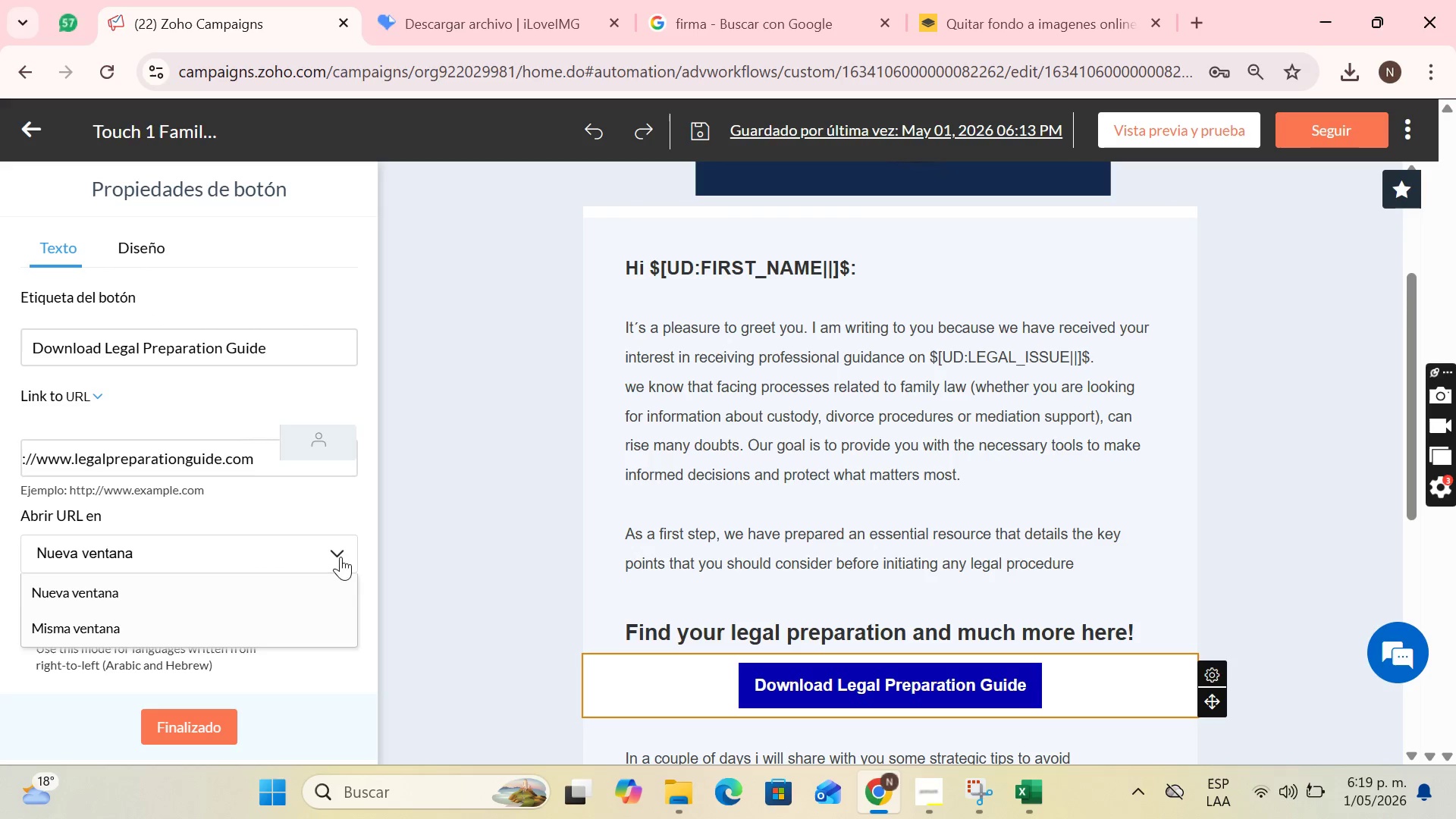 
scroll: coordinate [242, 600], scroll_direction: down, amount: 1.0
 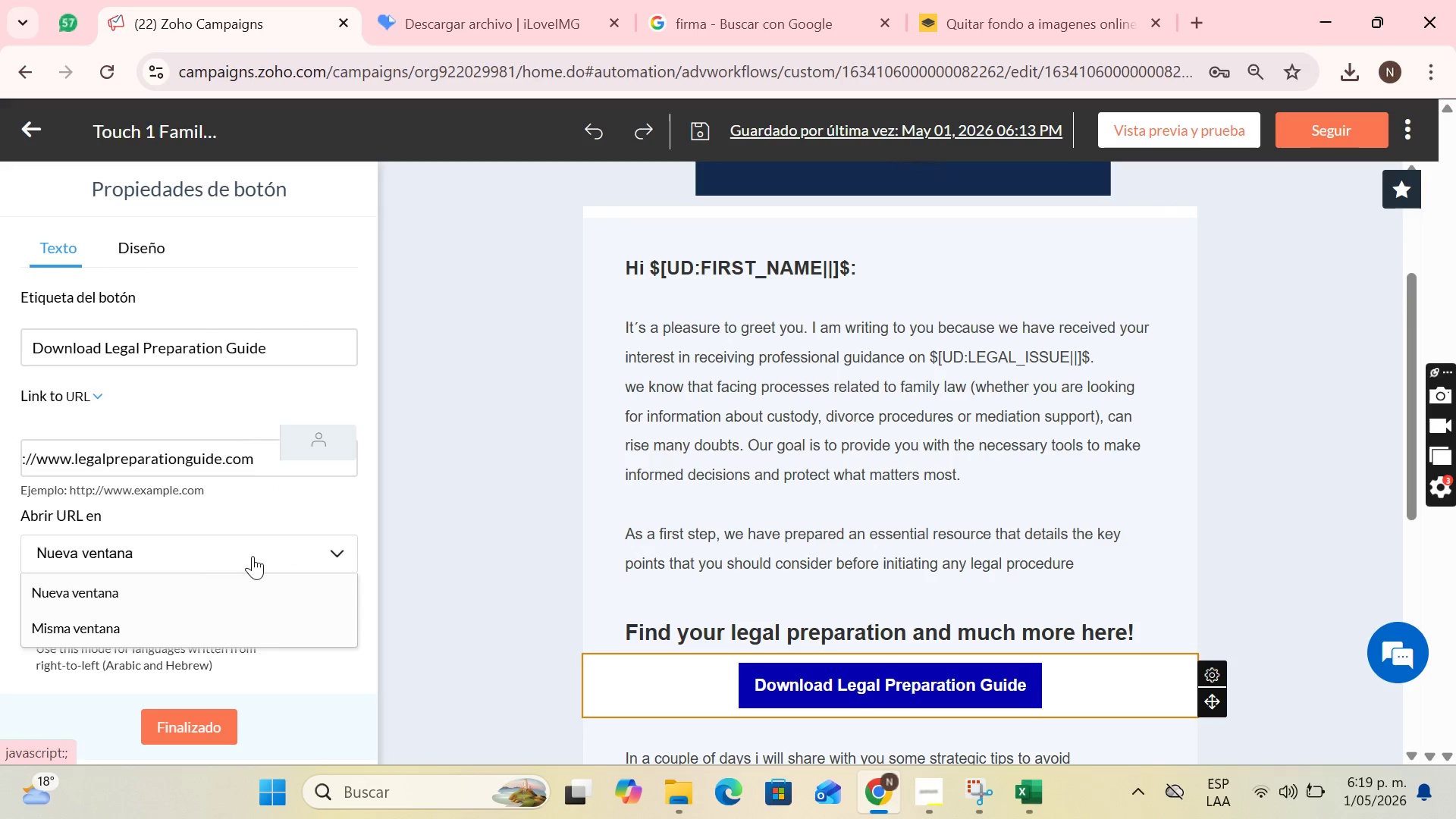 
left_click([253, 556])
 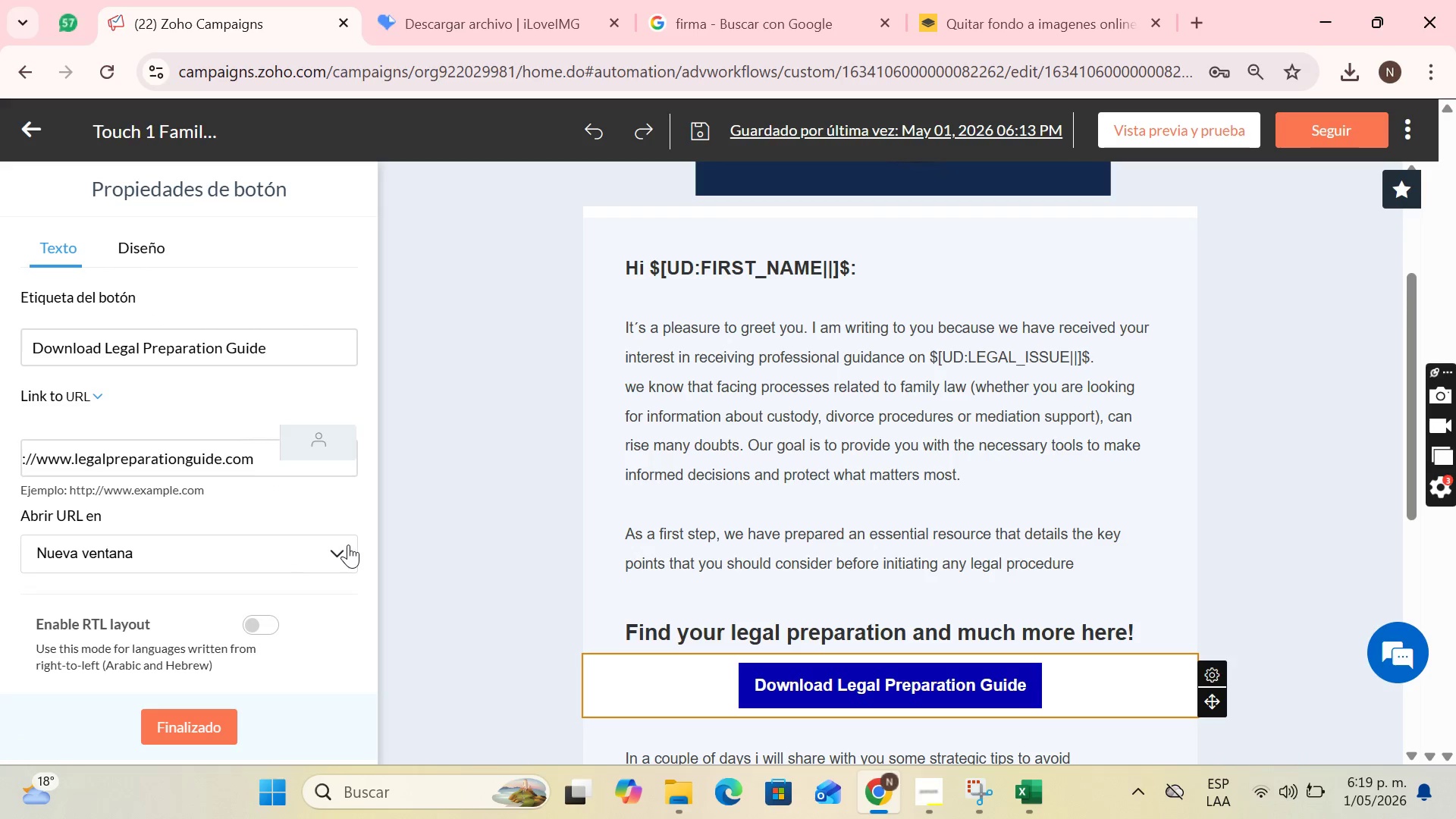 
scroll: coordinate [234, 519], scroll_direction: down, amount: 2.0
 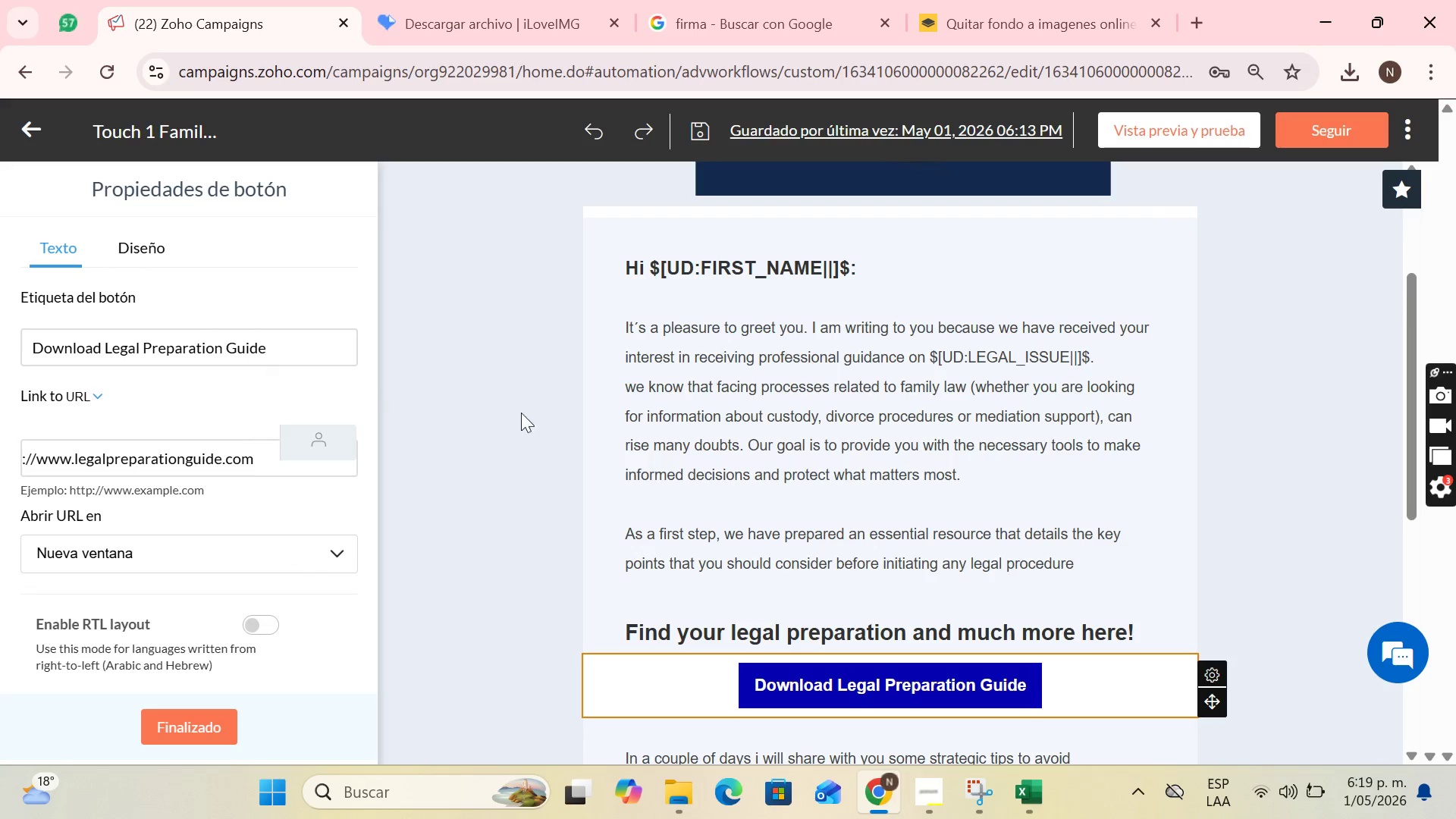 
scroll: coordinate [318, 433], scroll_direction: up, amount: 1.0
 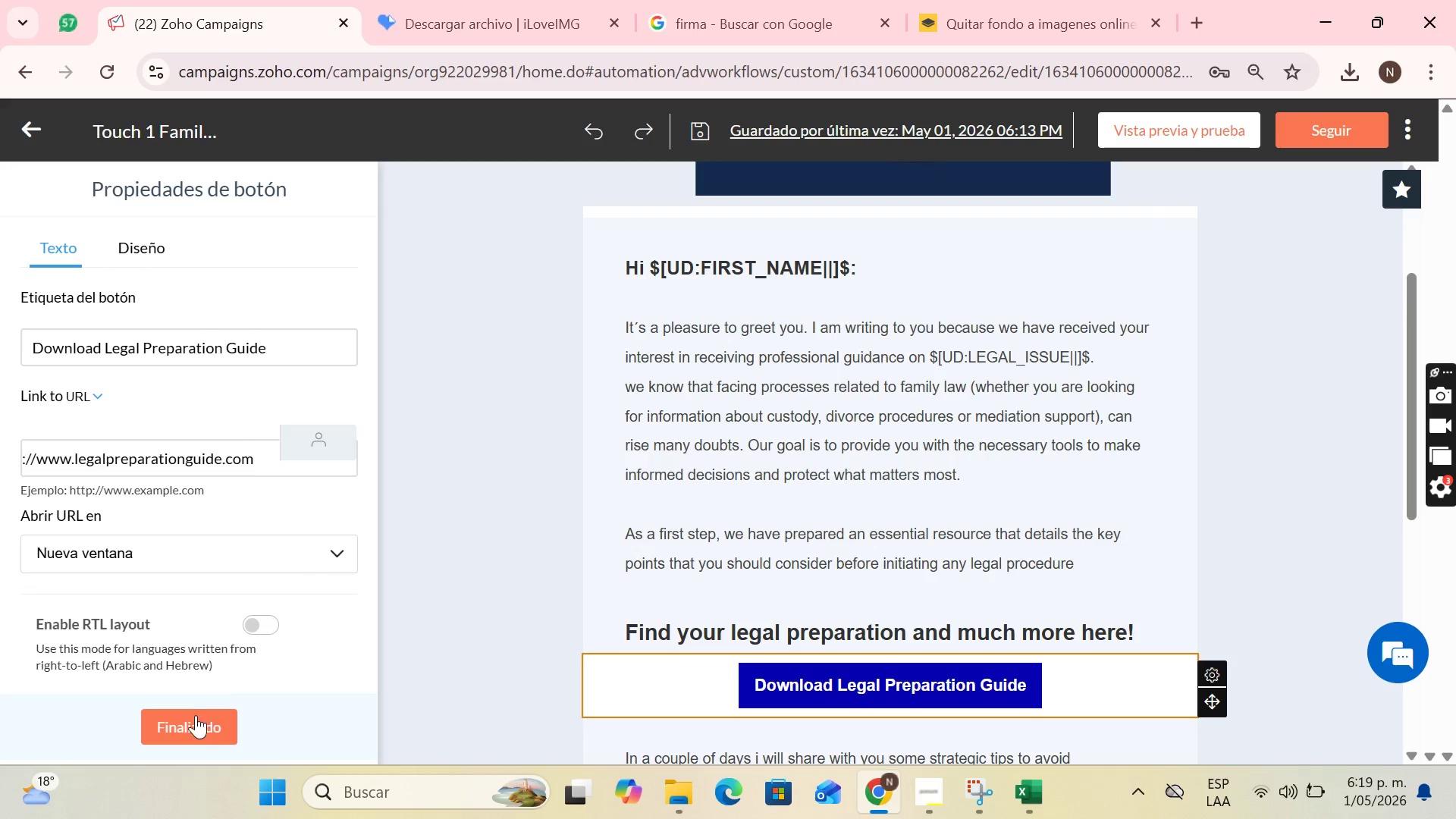 
left_click([196, 722])
 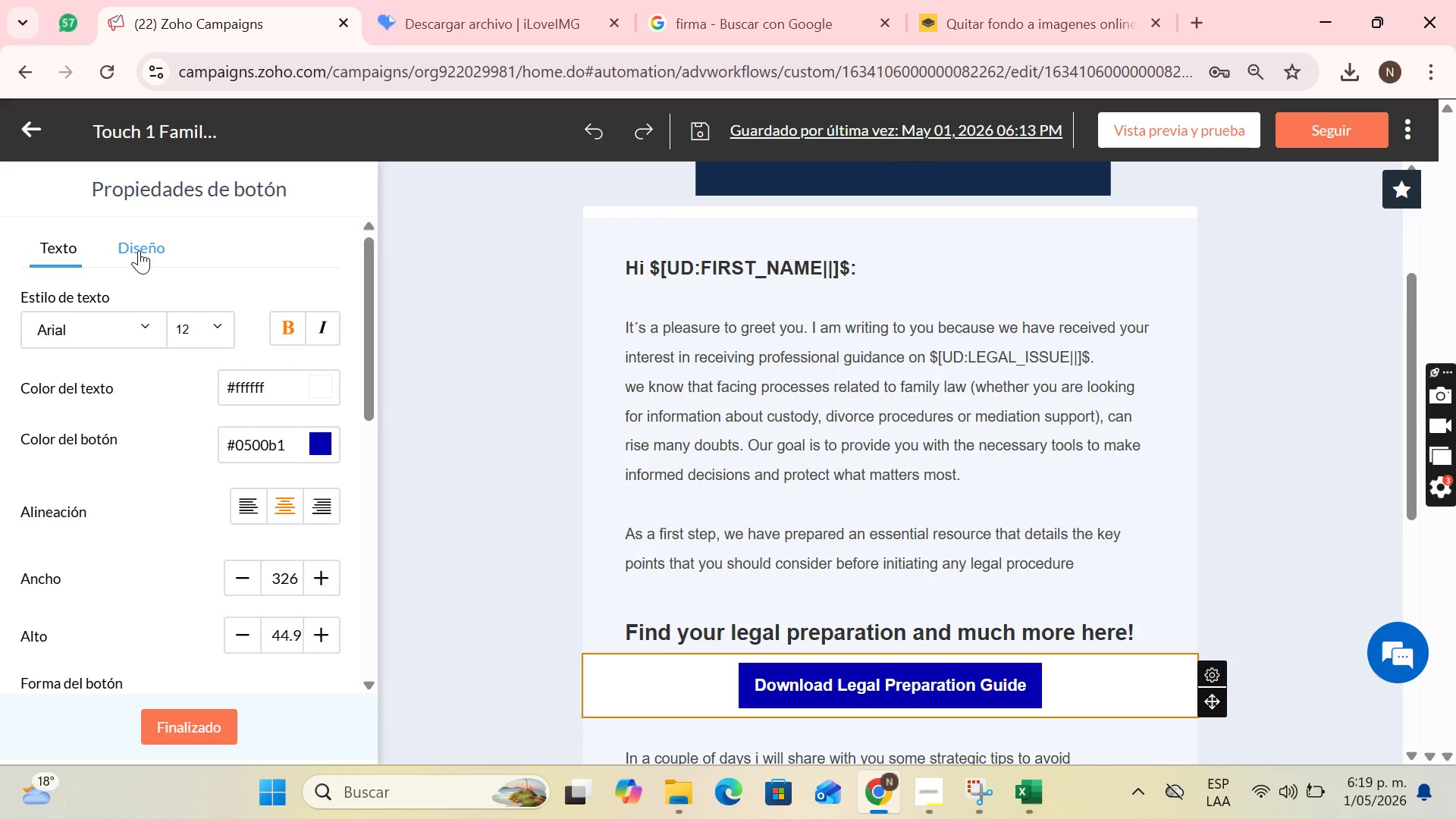 
scroll: coordinate [770, 569], scroll_direction: down, amount: 2.0
 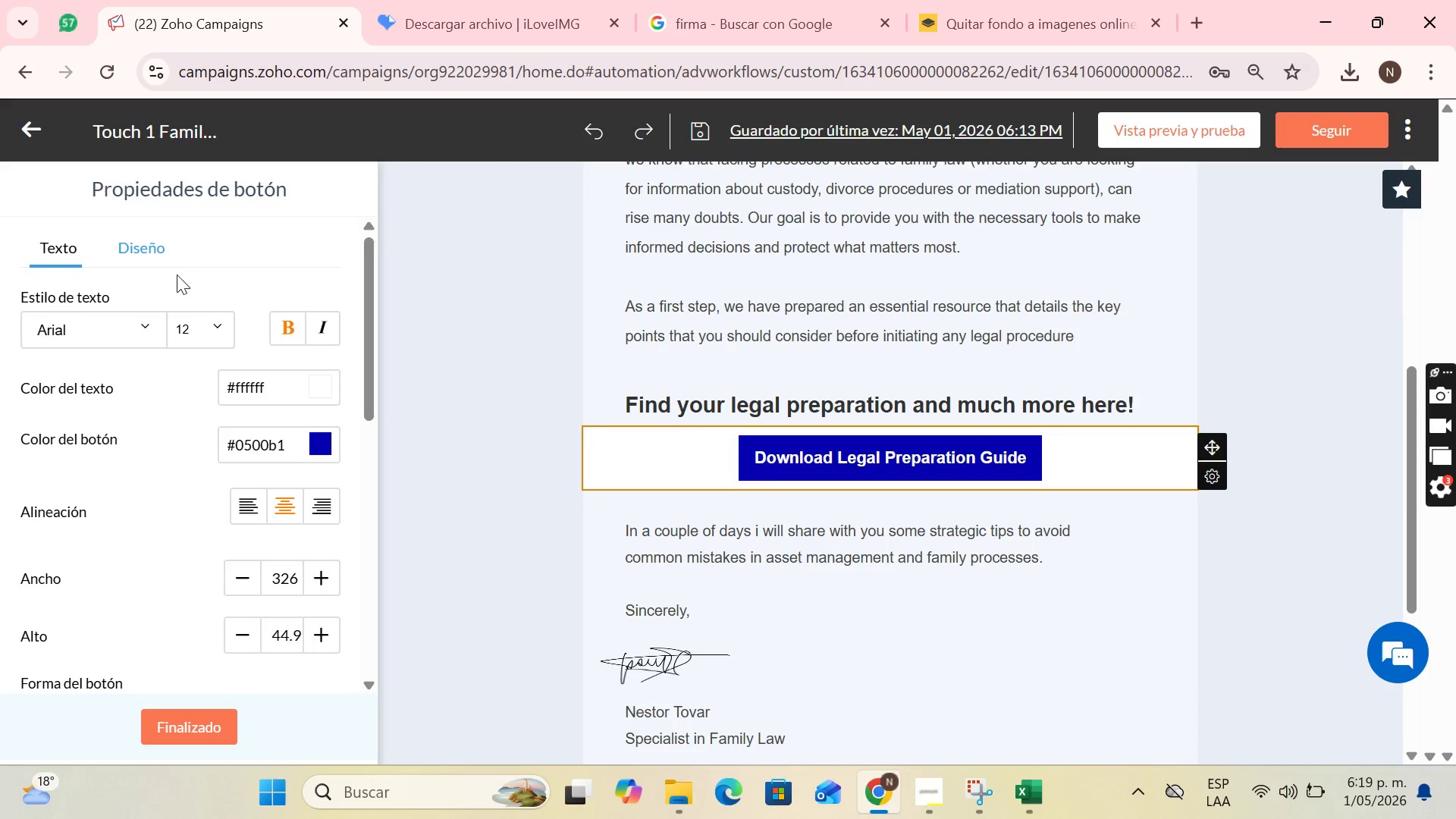 
left_click([145, 240])
 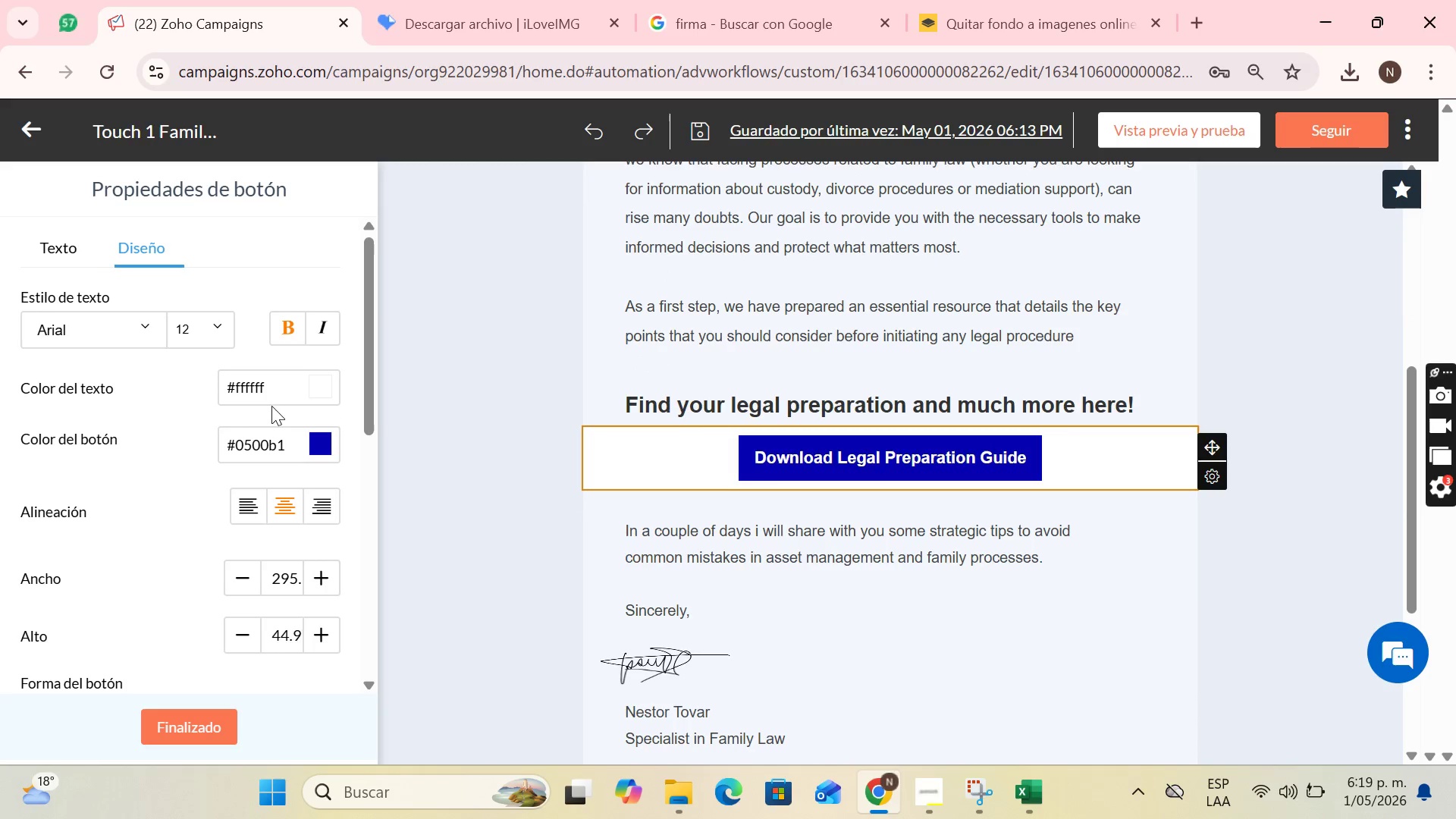 
scroll: coordinate [285, 425], scroll_direction: none, amount: 0.0
 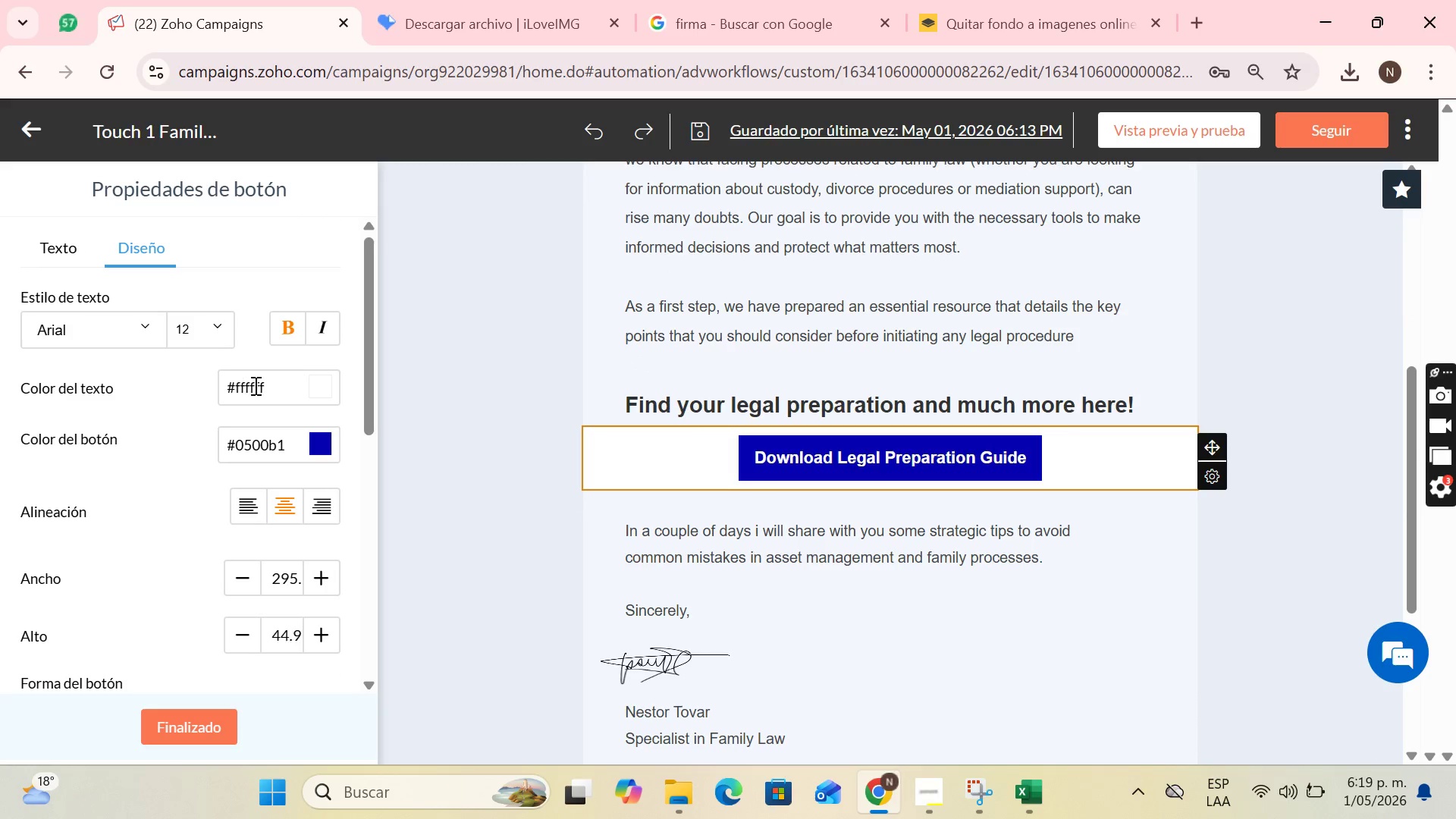 
scroll: coordinate [273, 380], scroll_direction: up, amount: 1.0
 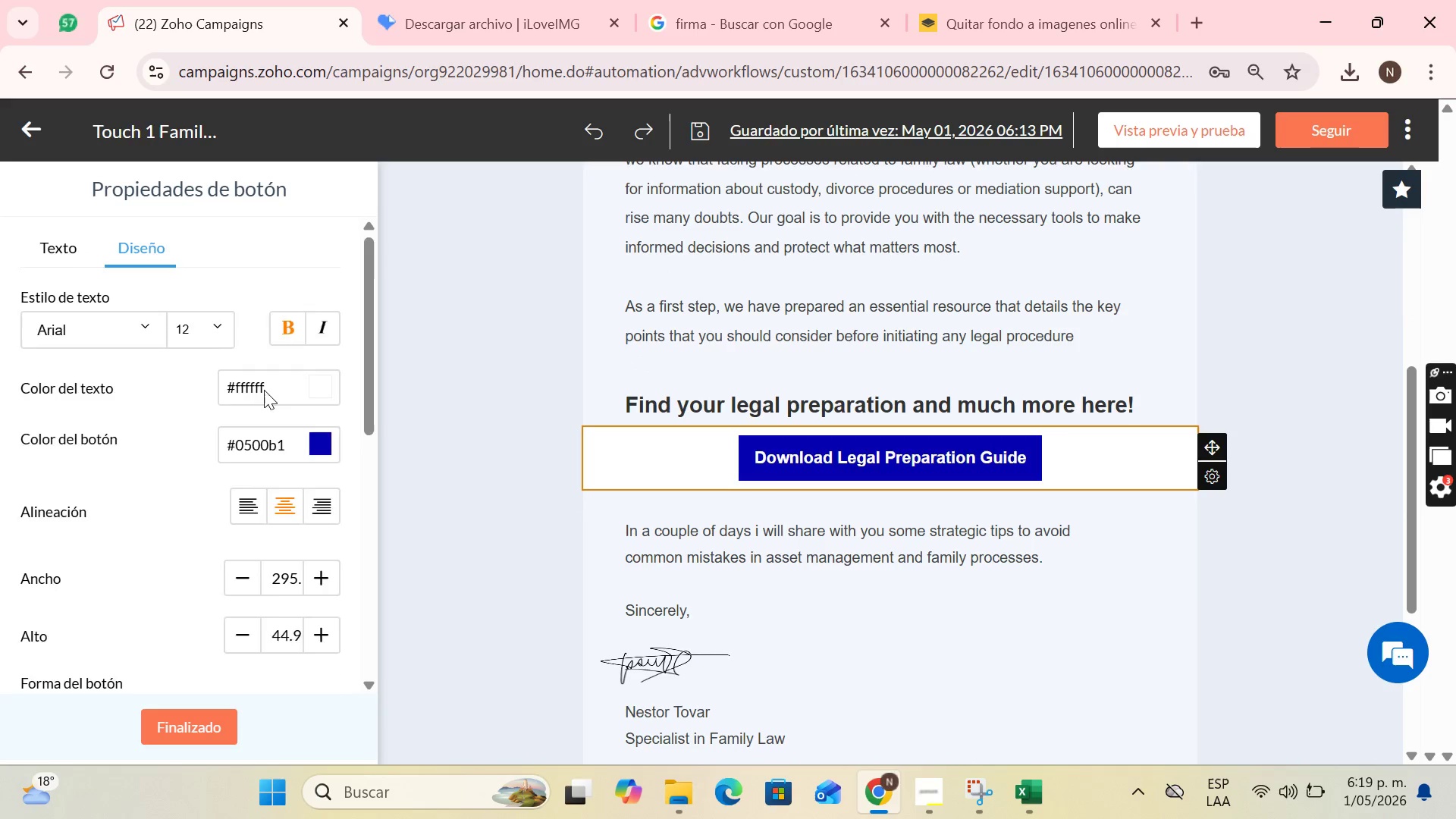 
scroll: coordinate [249, 406], scroll_direction: down, amount: 3.0
 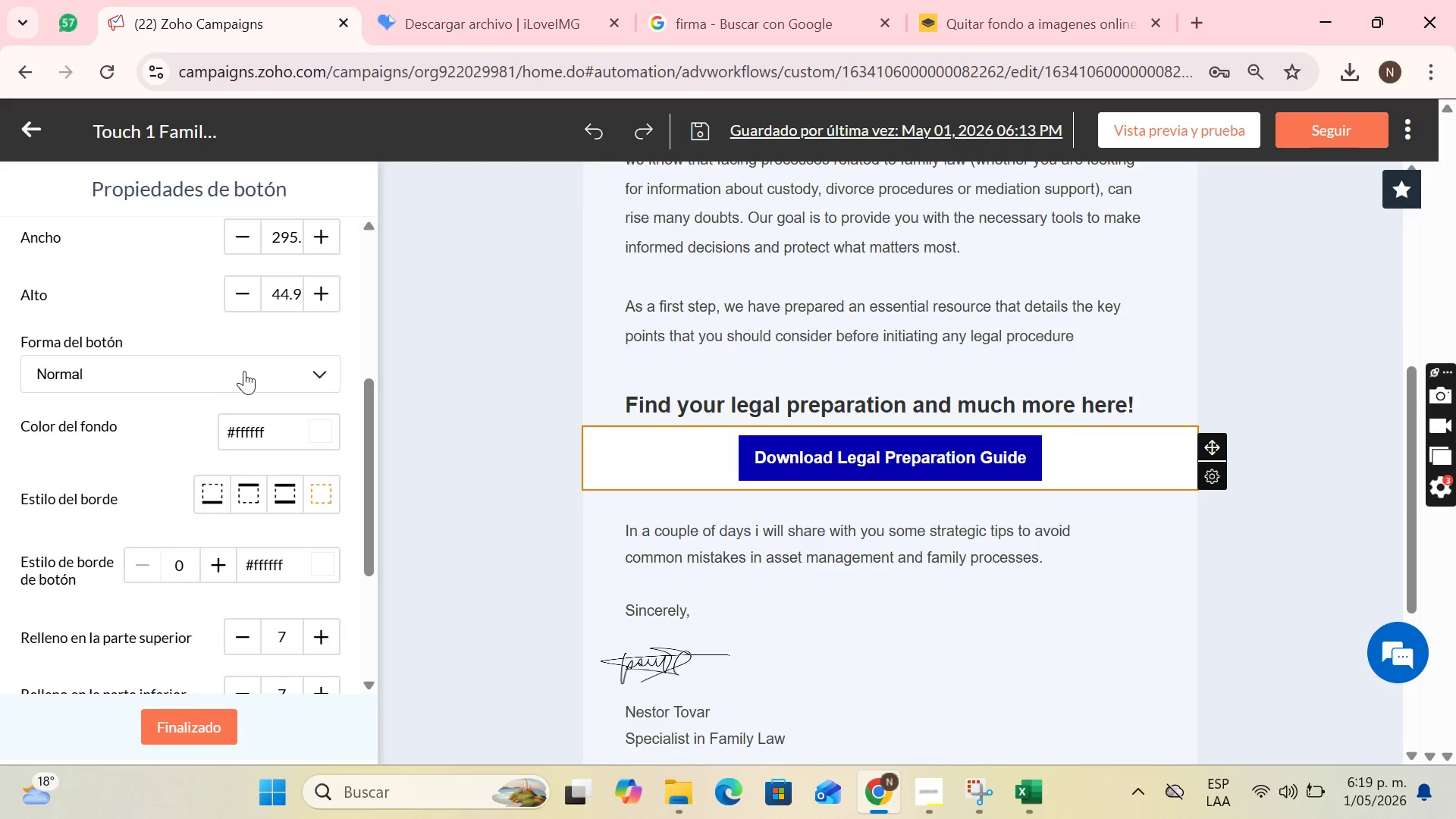 
left_click([259, 359])
 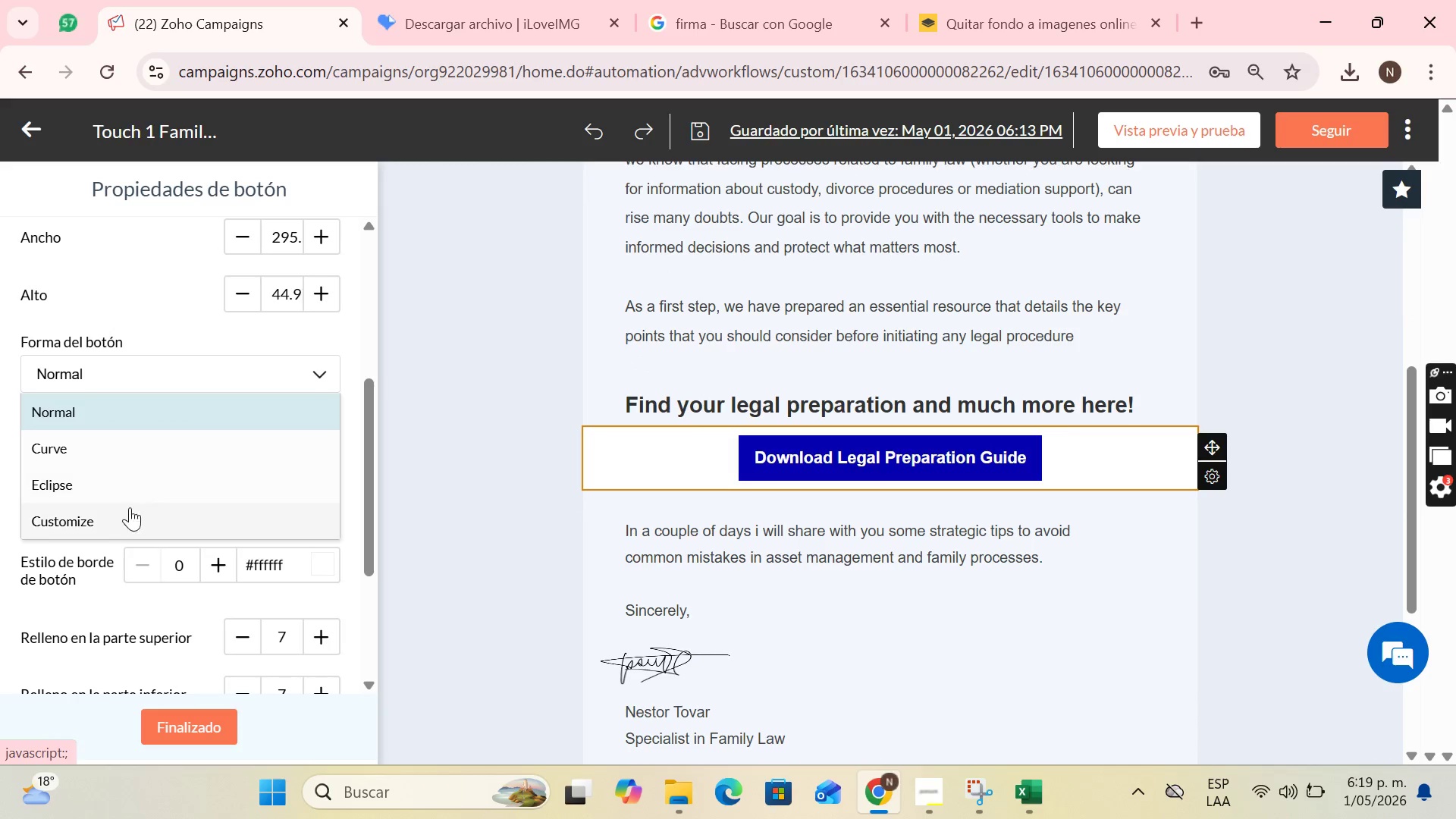 
left_click([136, 443])
 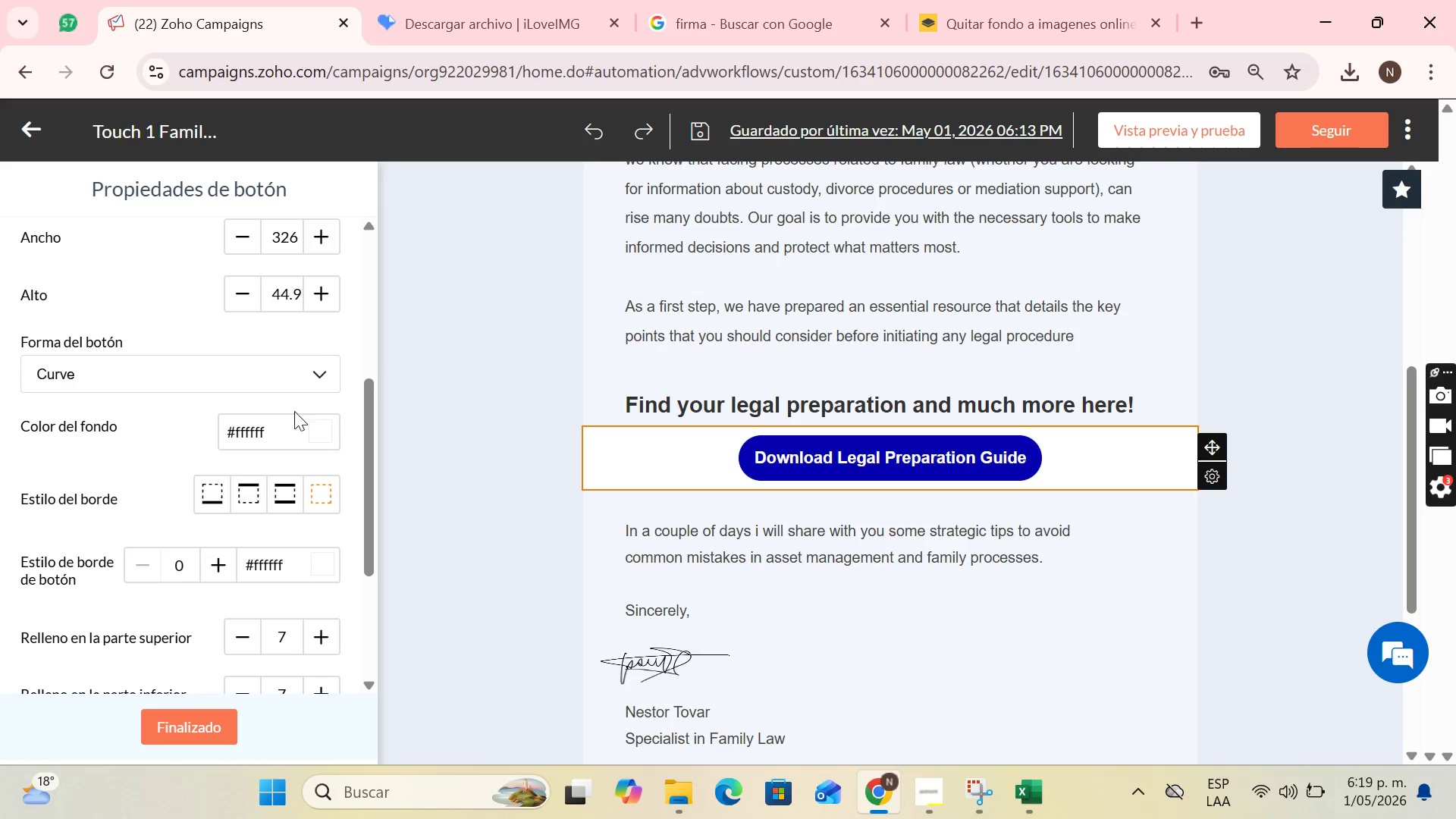 
scroll: coordinate [247, 420], scroll_direction: down, amount: 2.0
 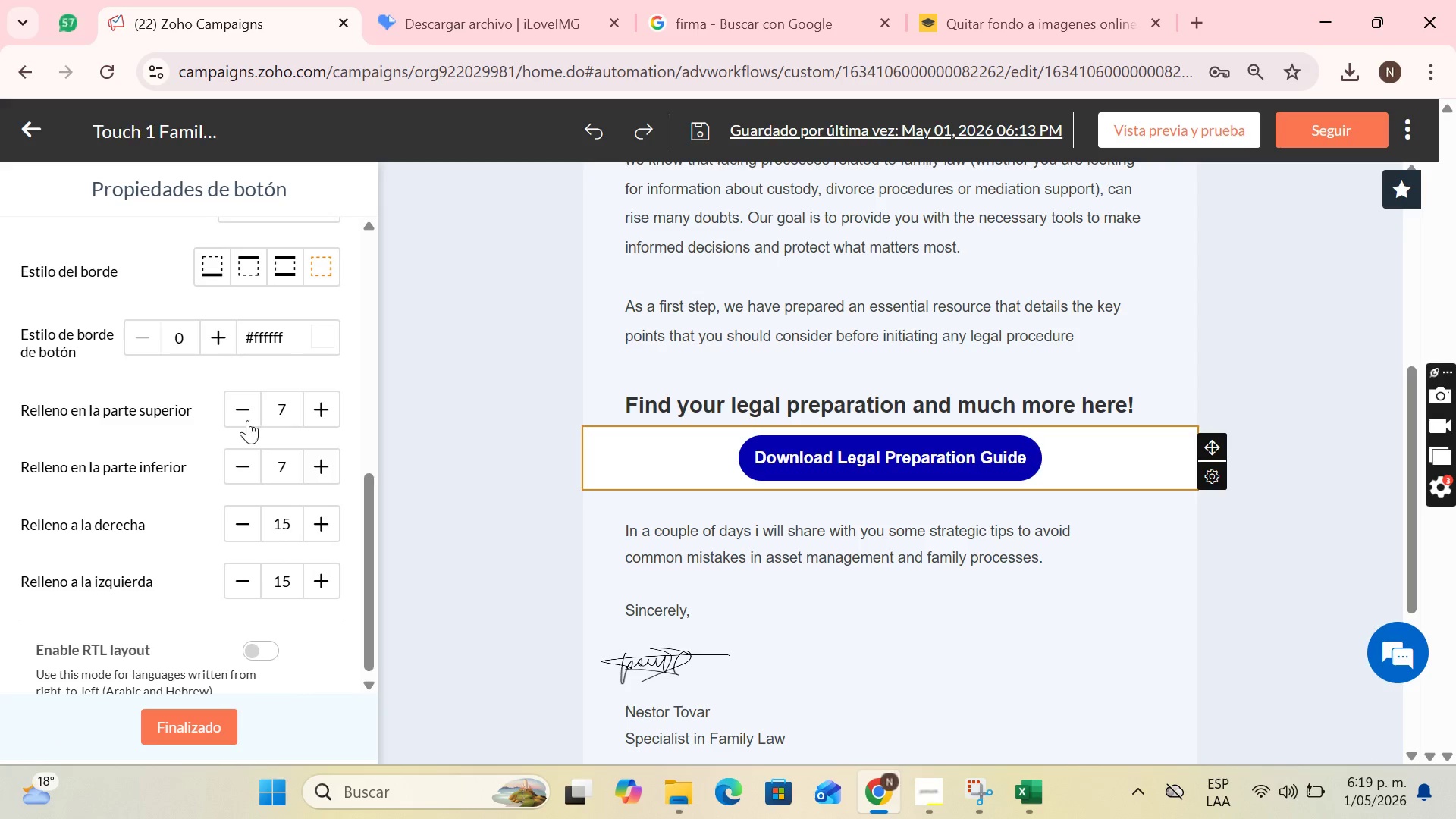 
scroll: coordinate [277, 427], scroll_direction: up, amount: 4.0
 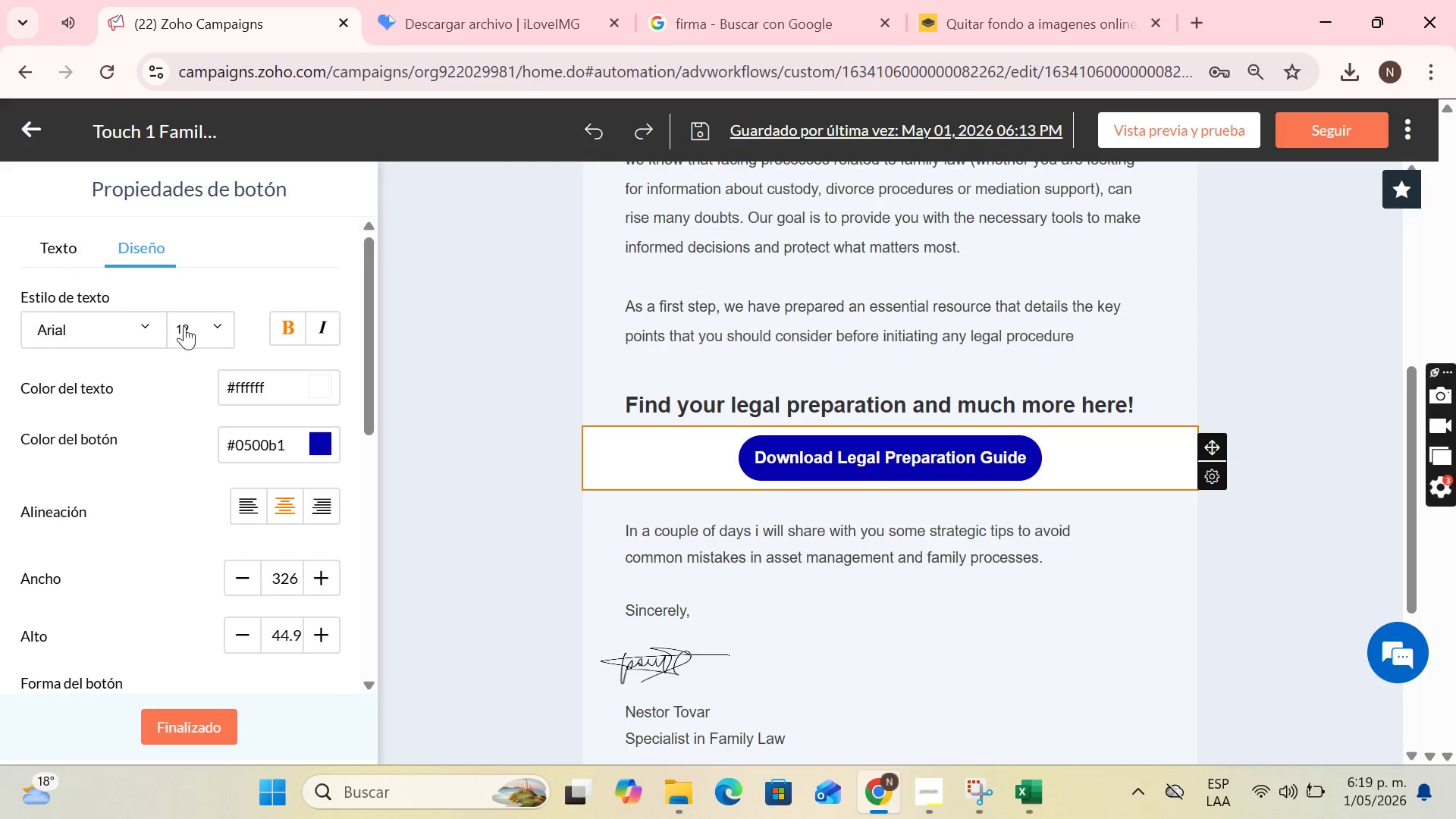 
scroll: coordinate [217, 458], scroll_direction: down, amount: 3.0
 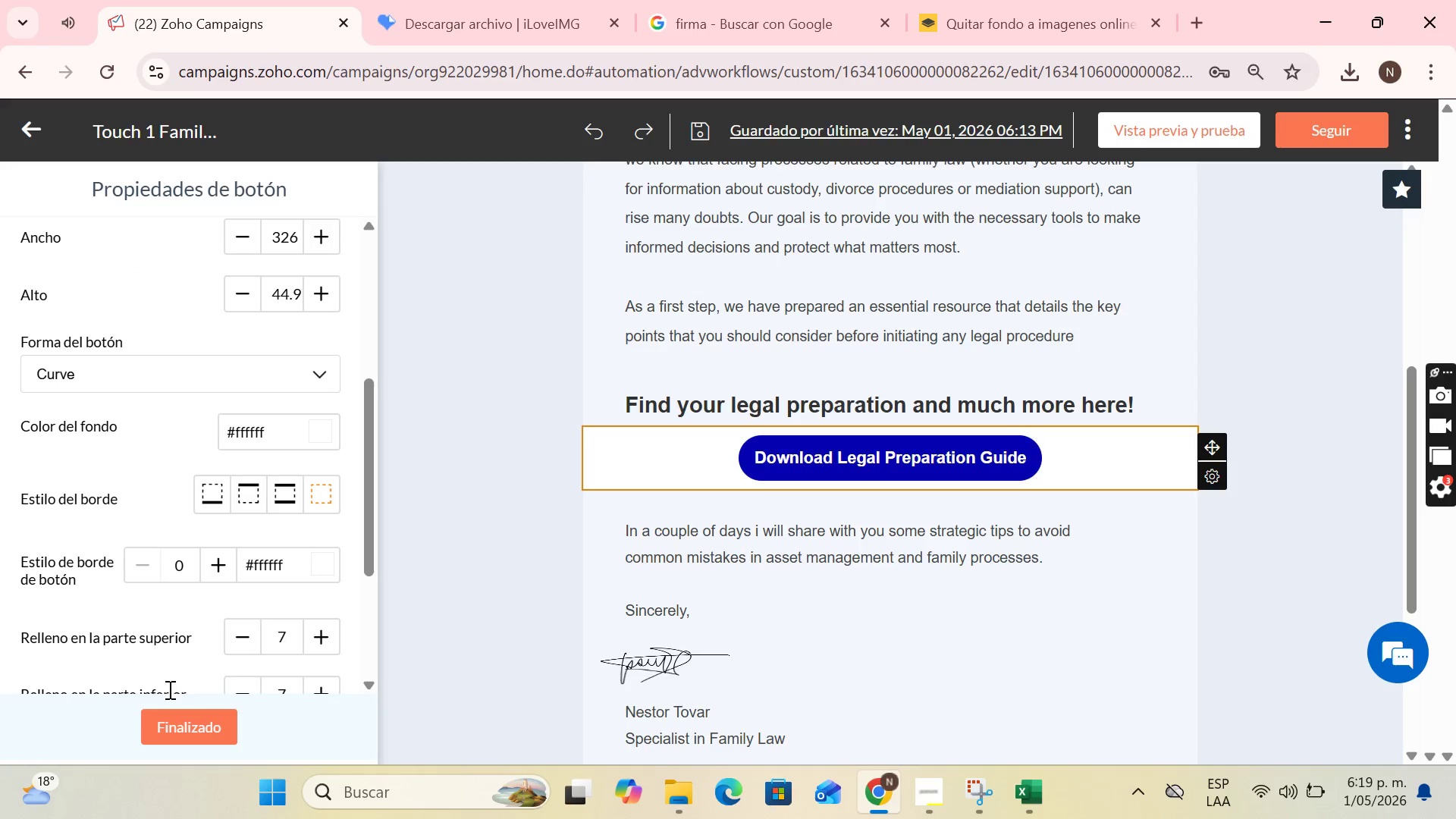 
left_click([168, 739])
 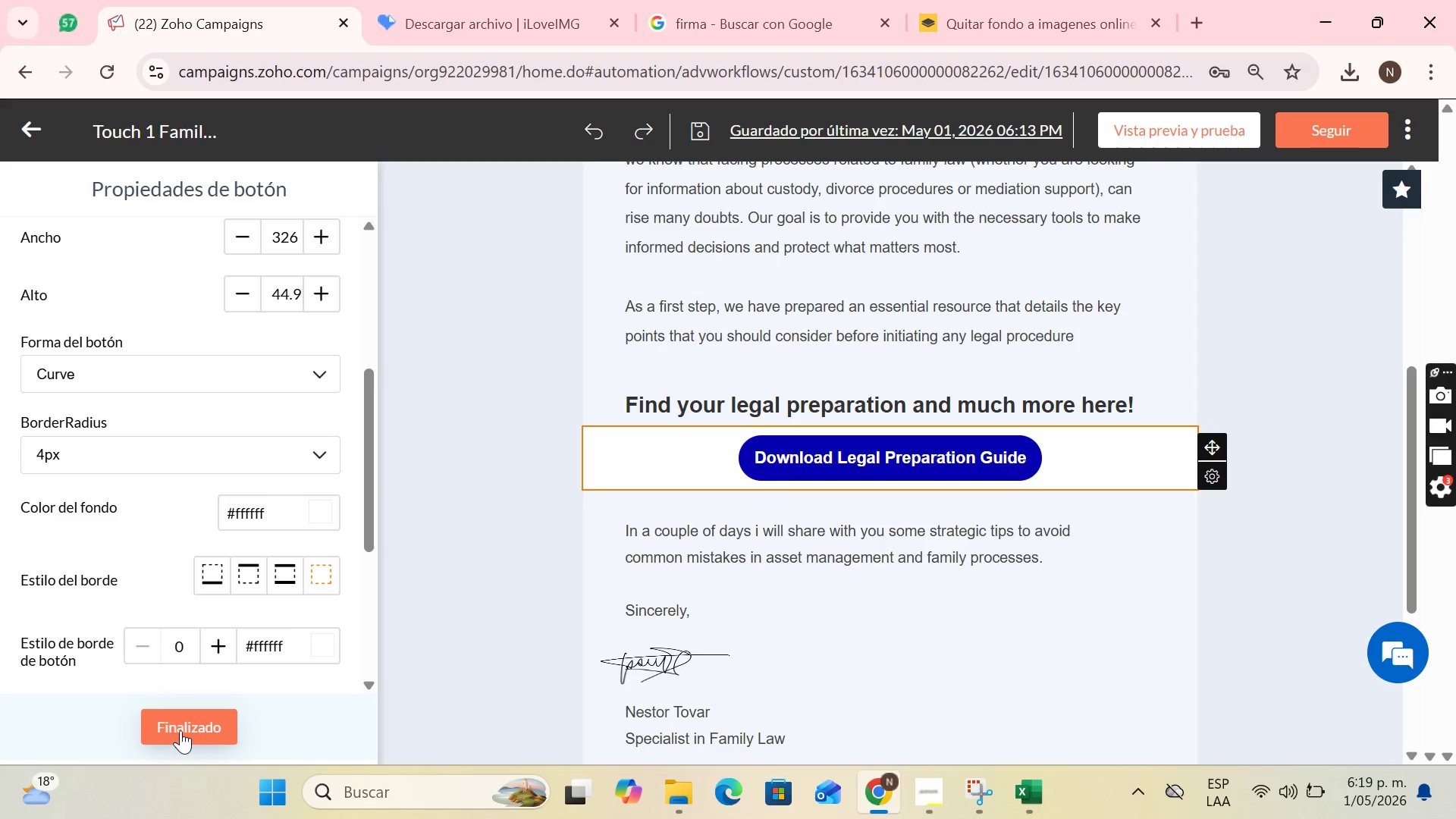 
scroll: coordinate [983, 505], scroll_direction: up, amount: 7.0
 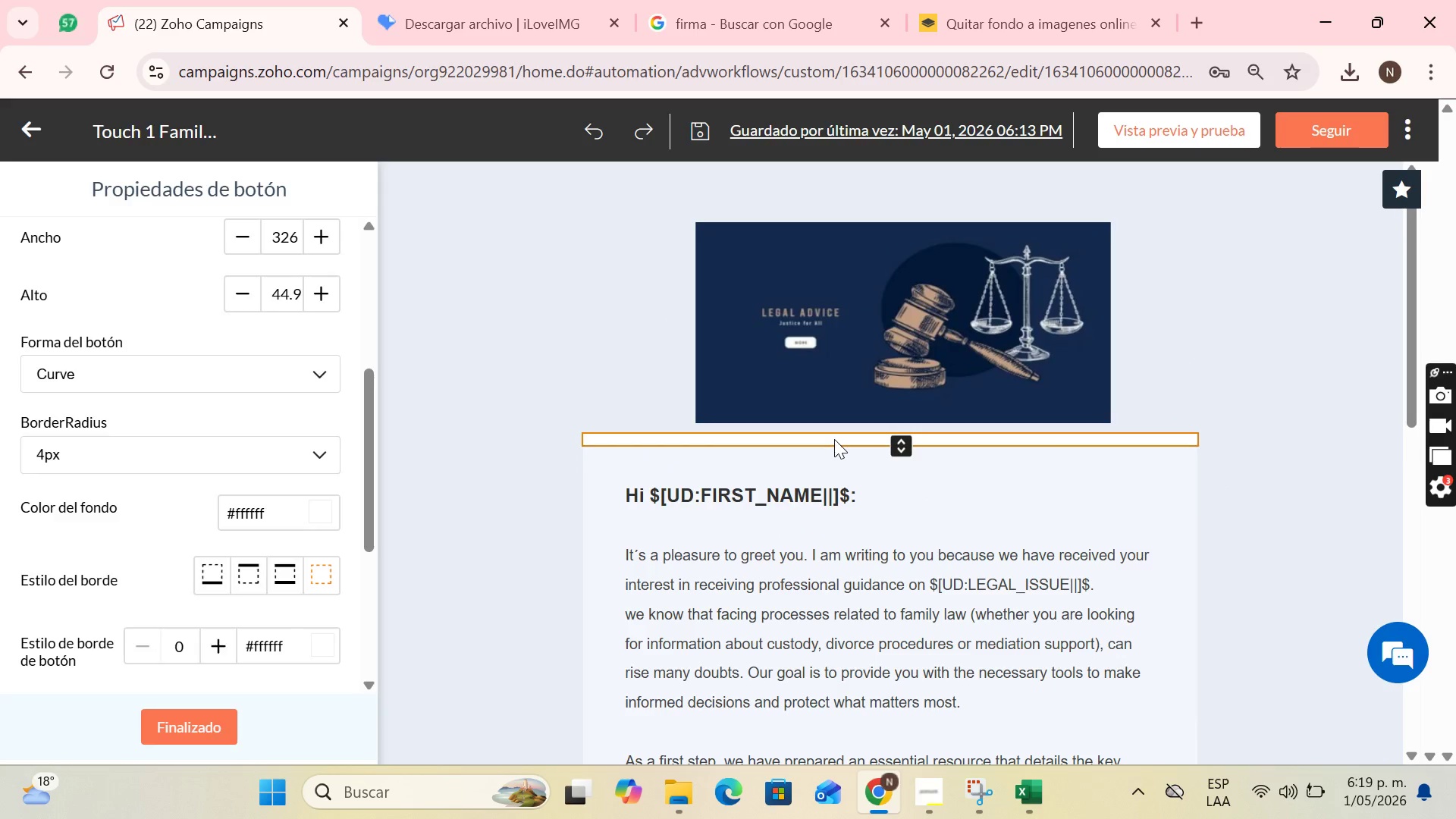 
left_click([834, 439])
 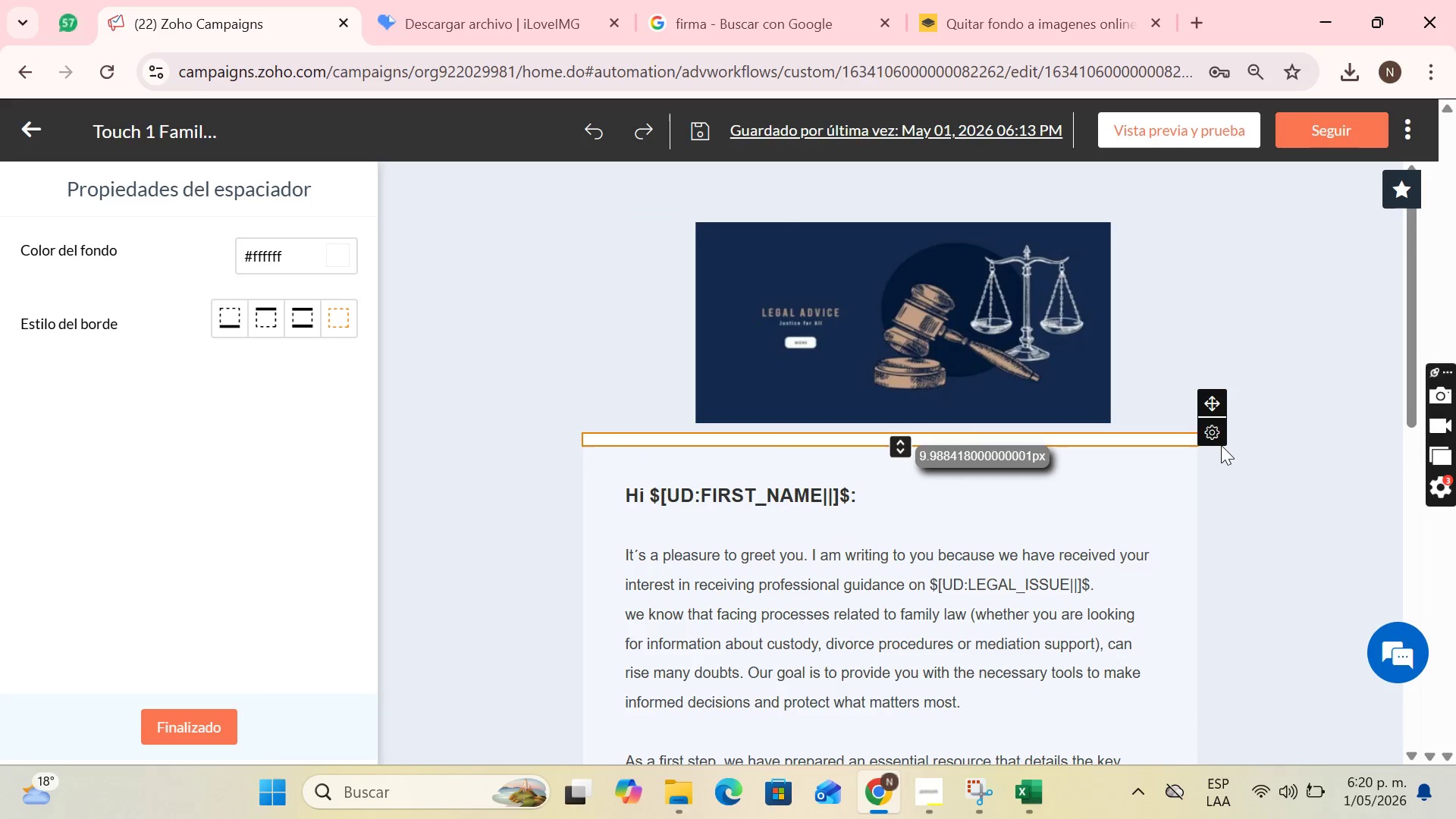 
wait(5.24)
 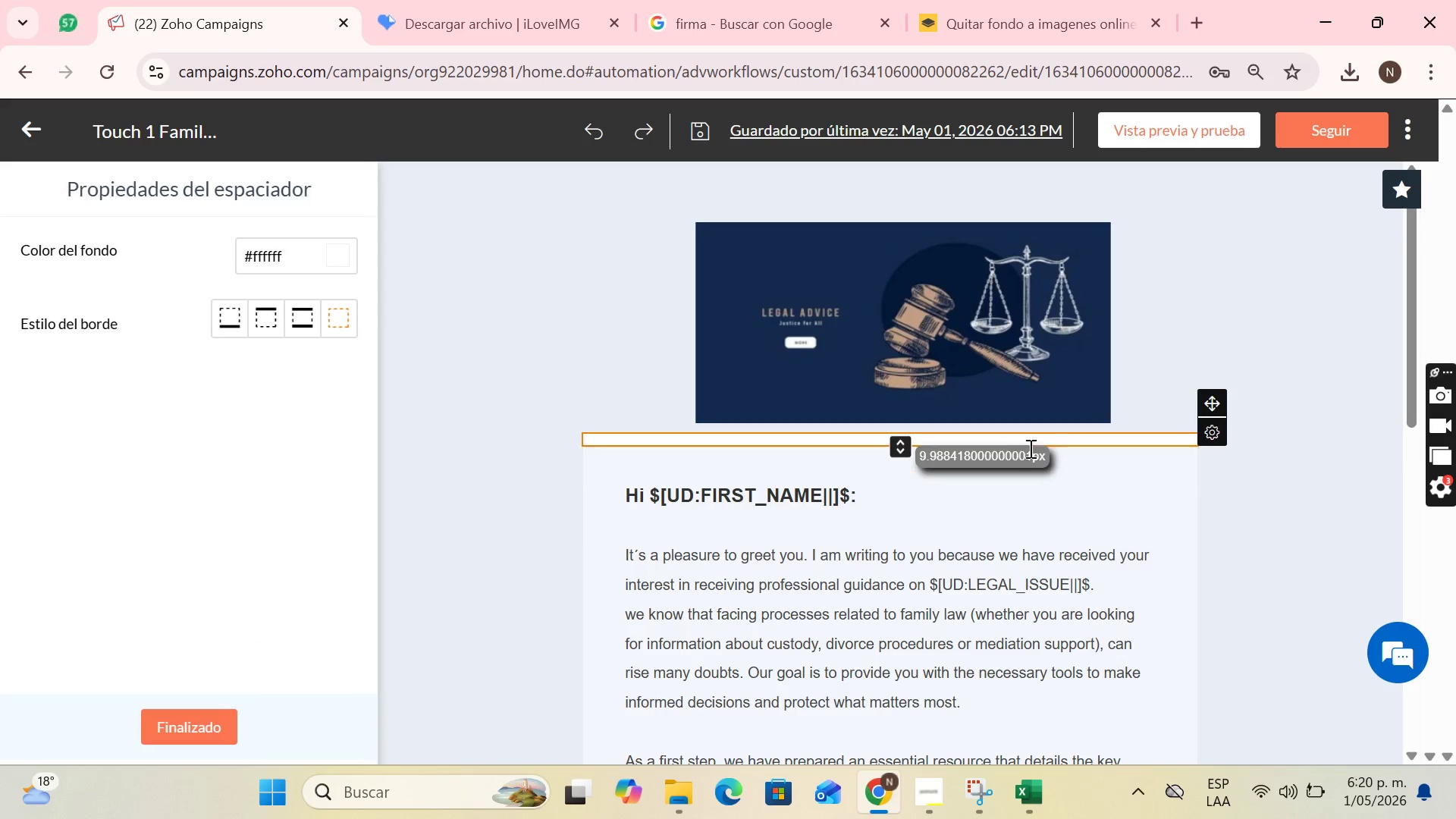 
left_click_drag(start_coordinate=[1213, 401], to_coordinate=[1210, 362])
 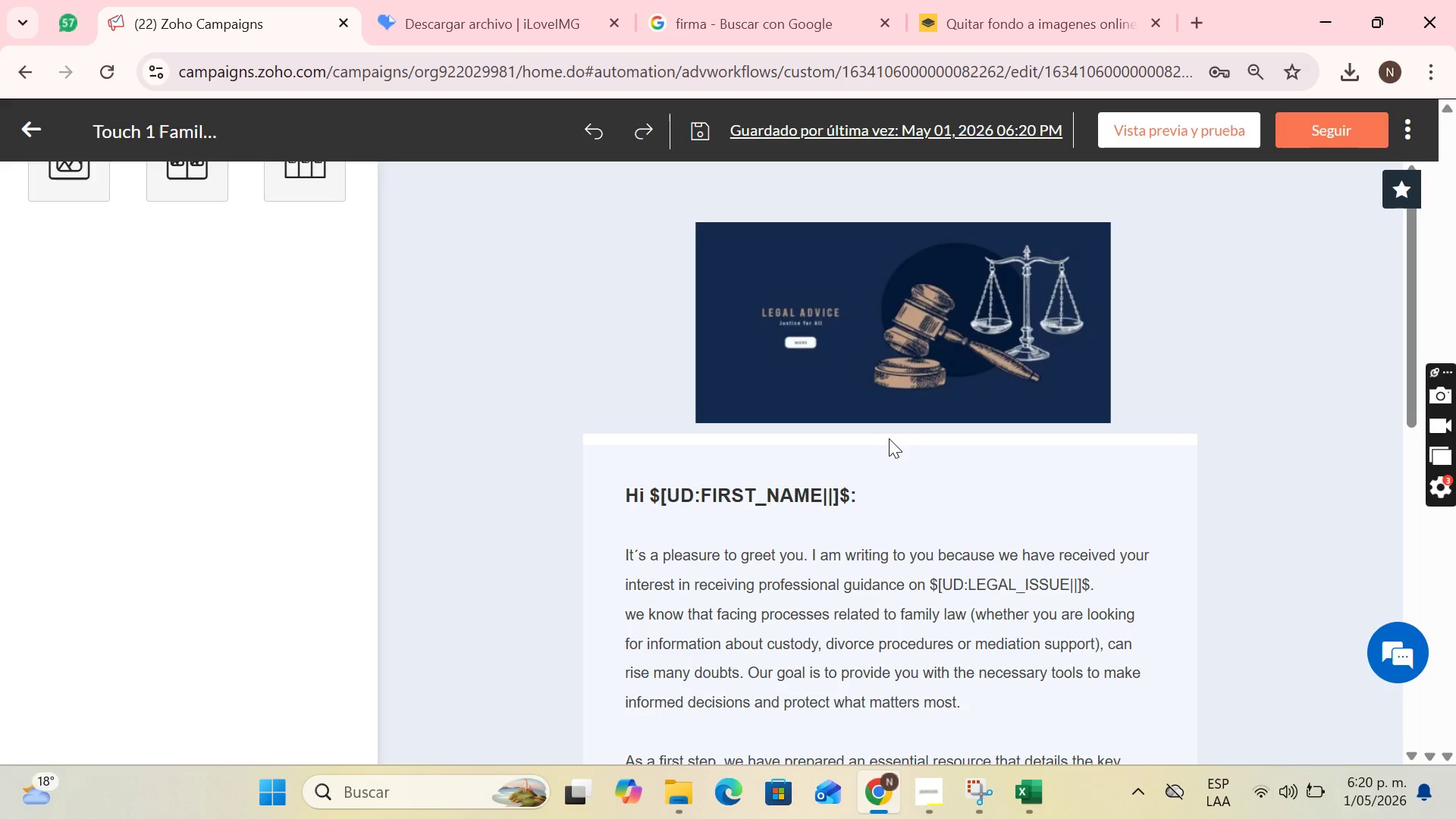 
left_click([898, 438])
 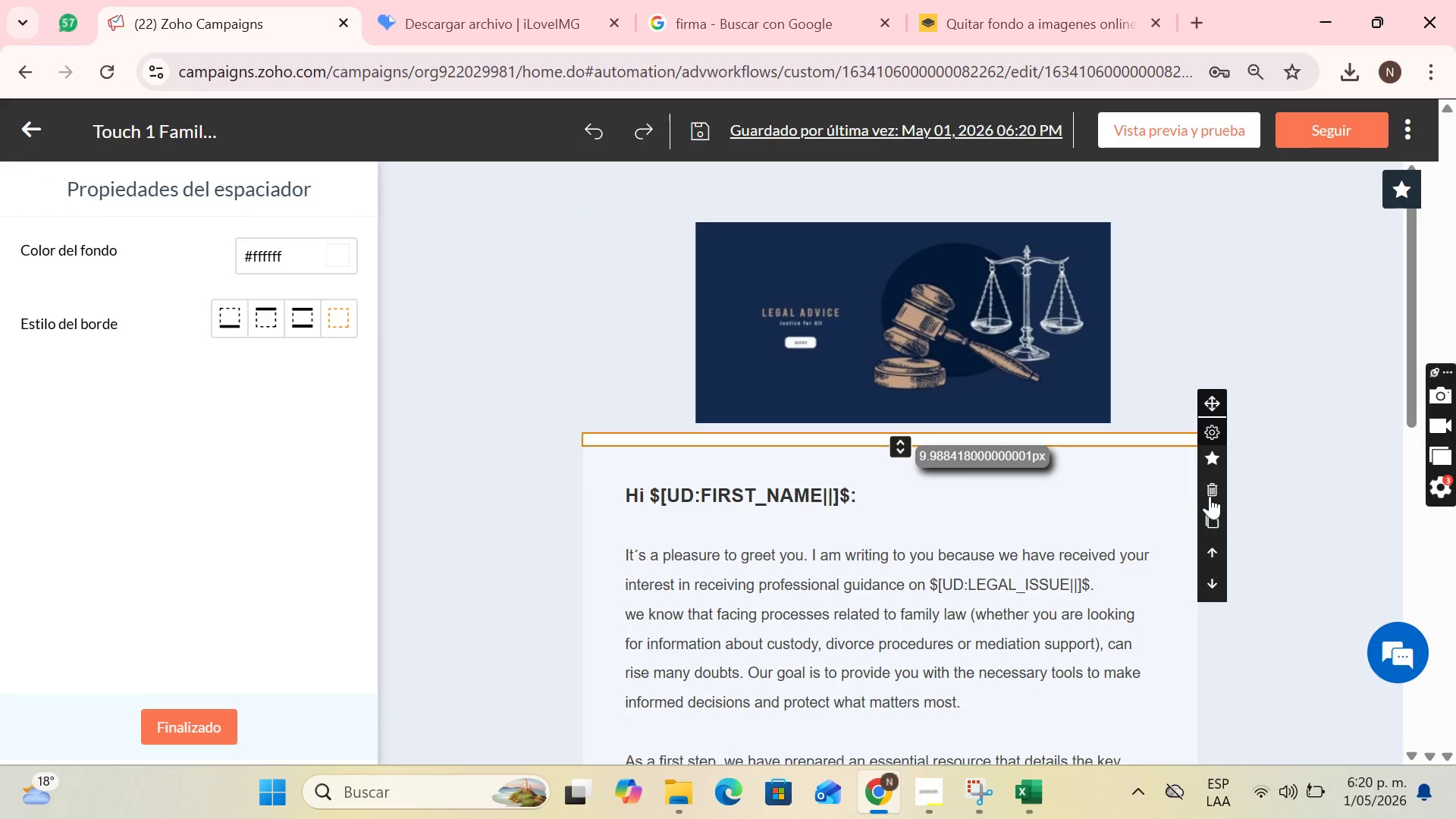 
left_click([1213, 513])
 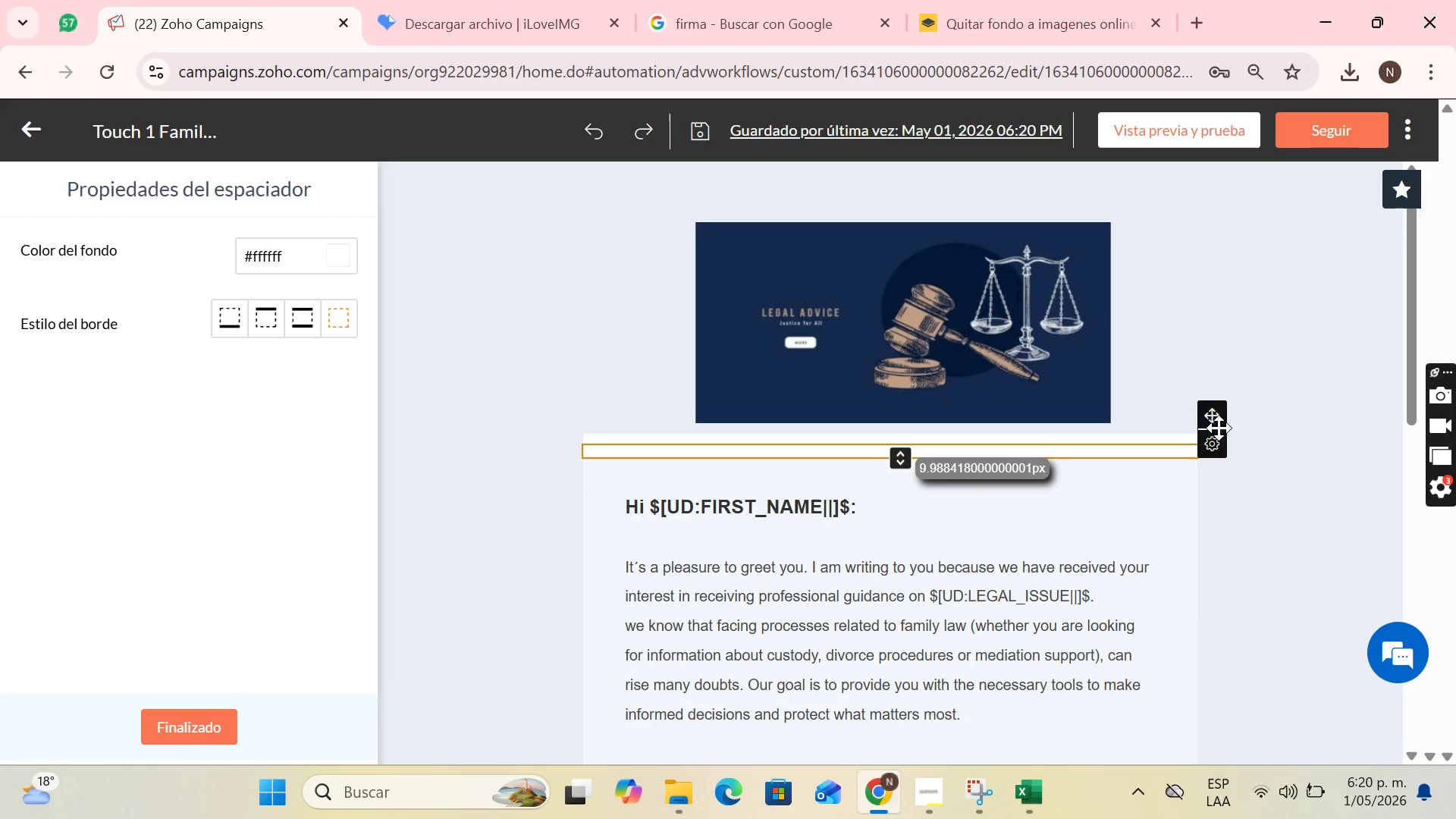 
left_click_drag(start_coordinate=[1217, 412], to_coordinate=[856, 600])
 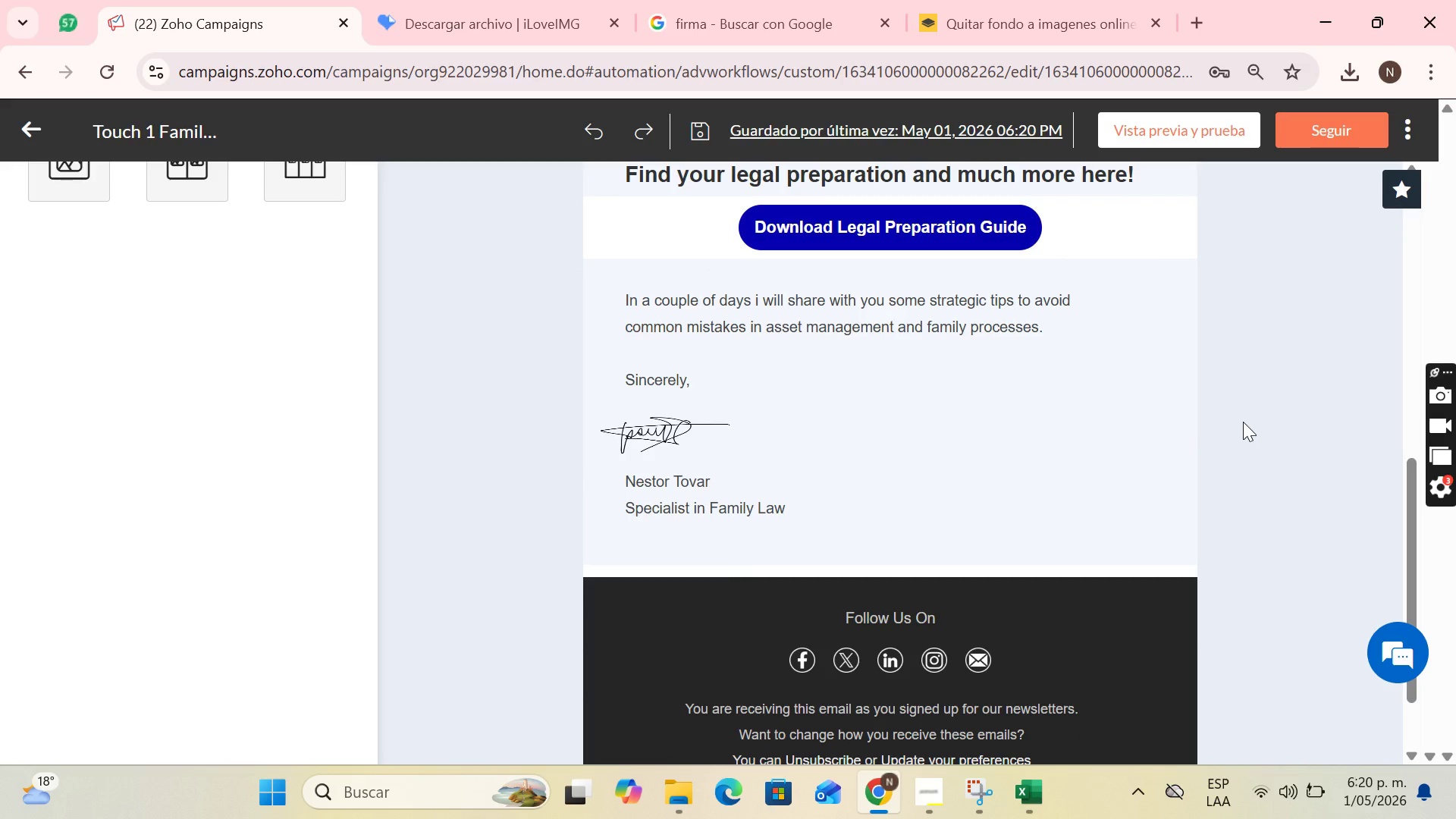 
left_click([1243, 422])
 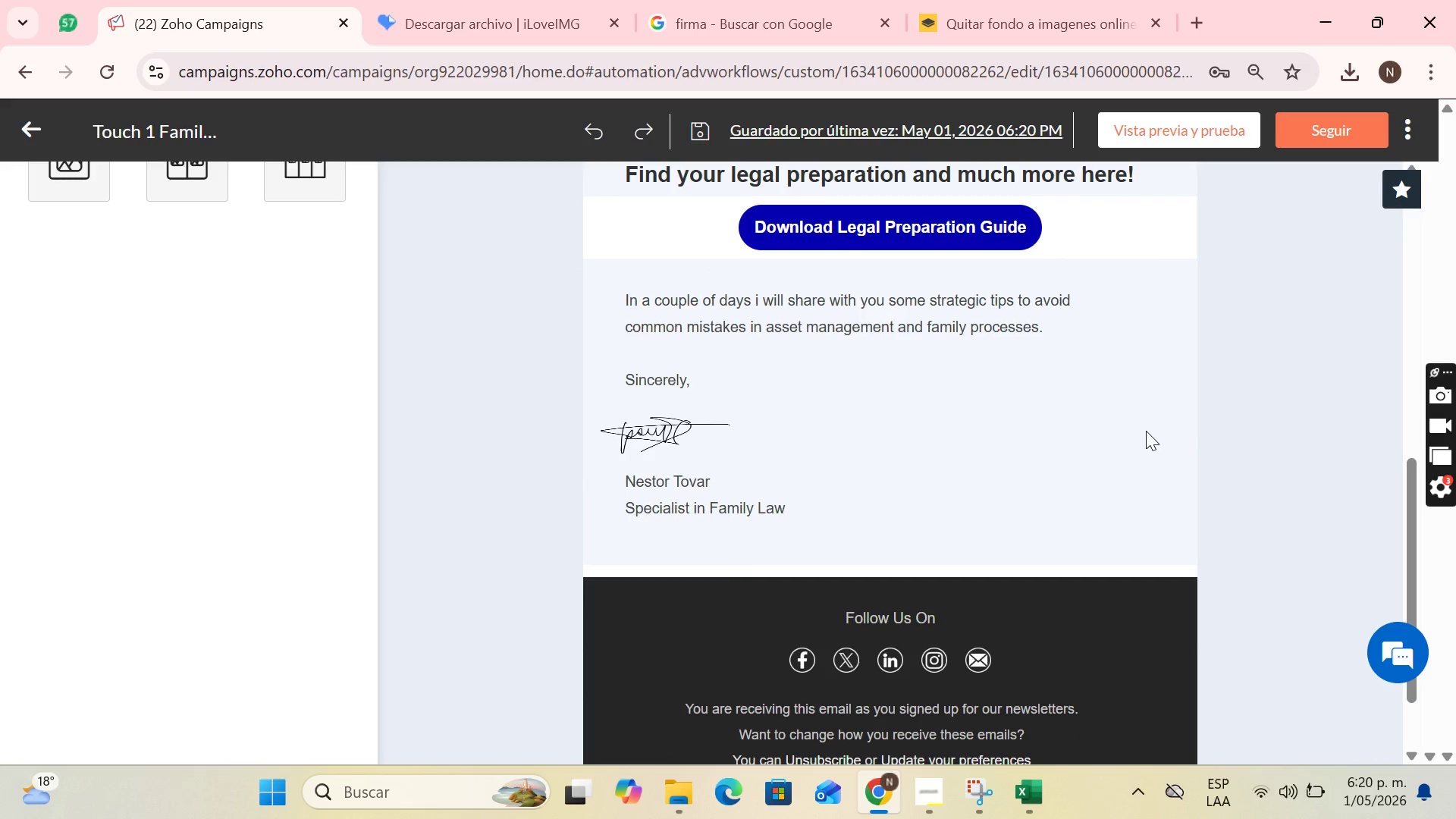 
scroll: coordinate [1260, 475], scroll_direction: up, amount: 7.0
 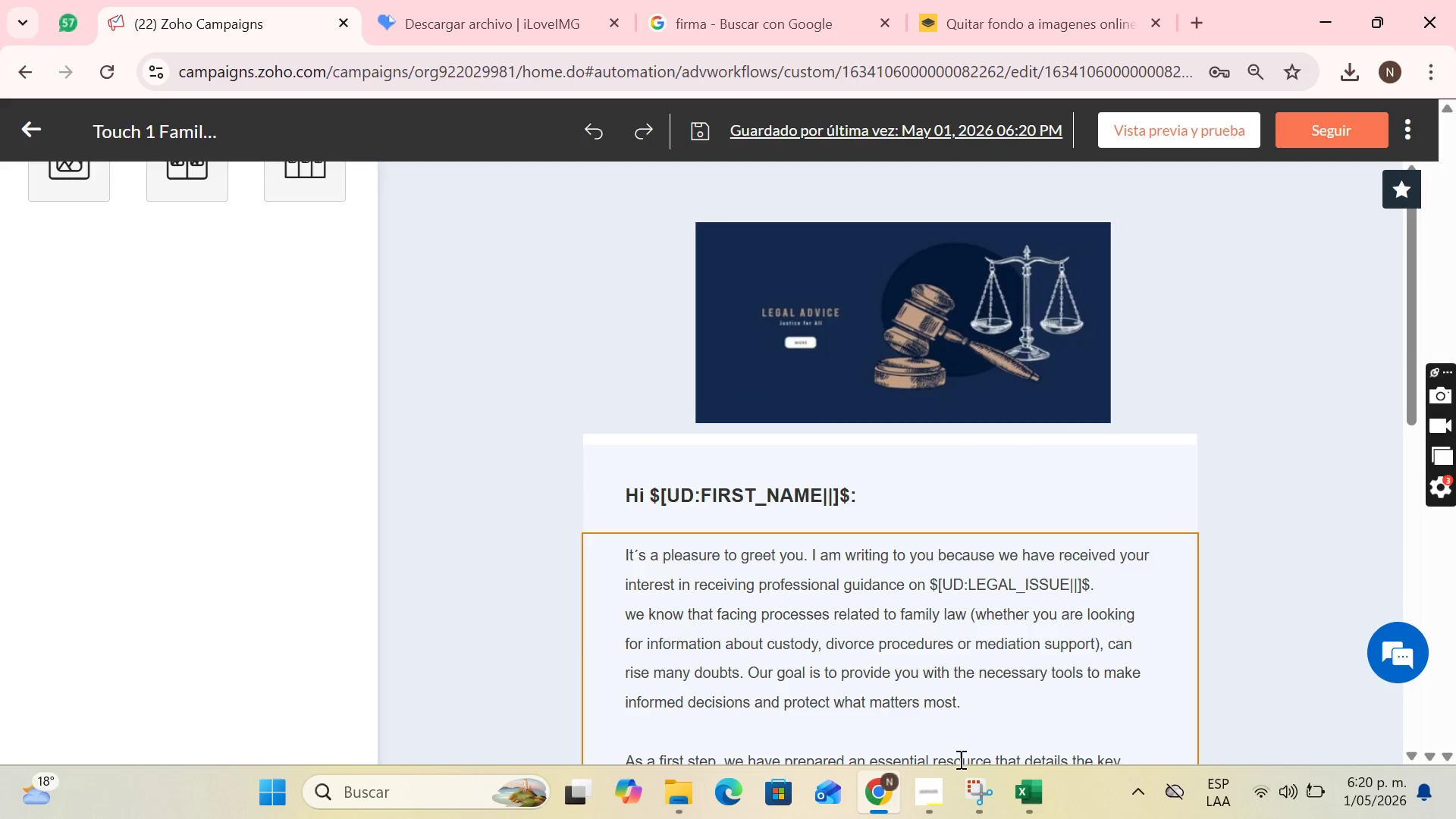 
left_click([943, 792])